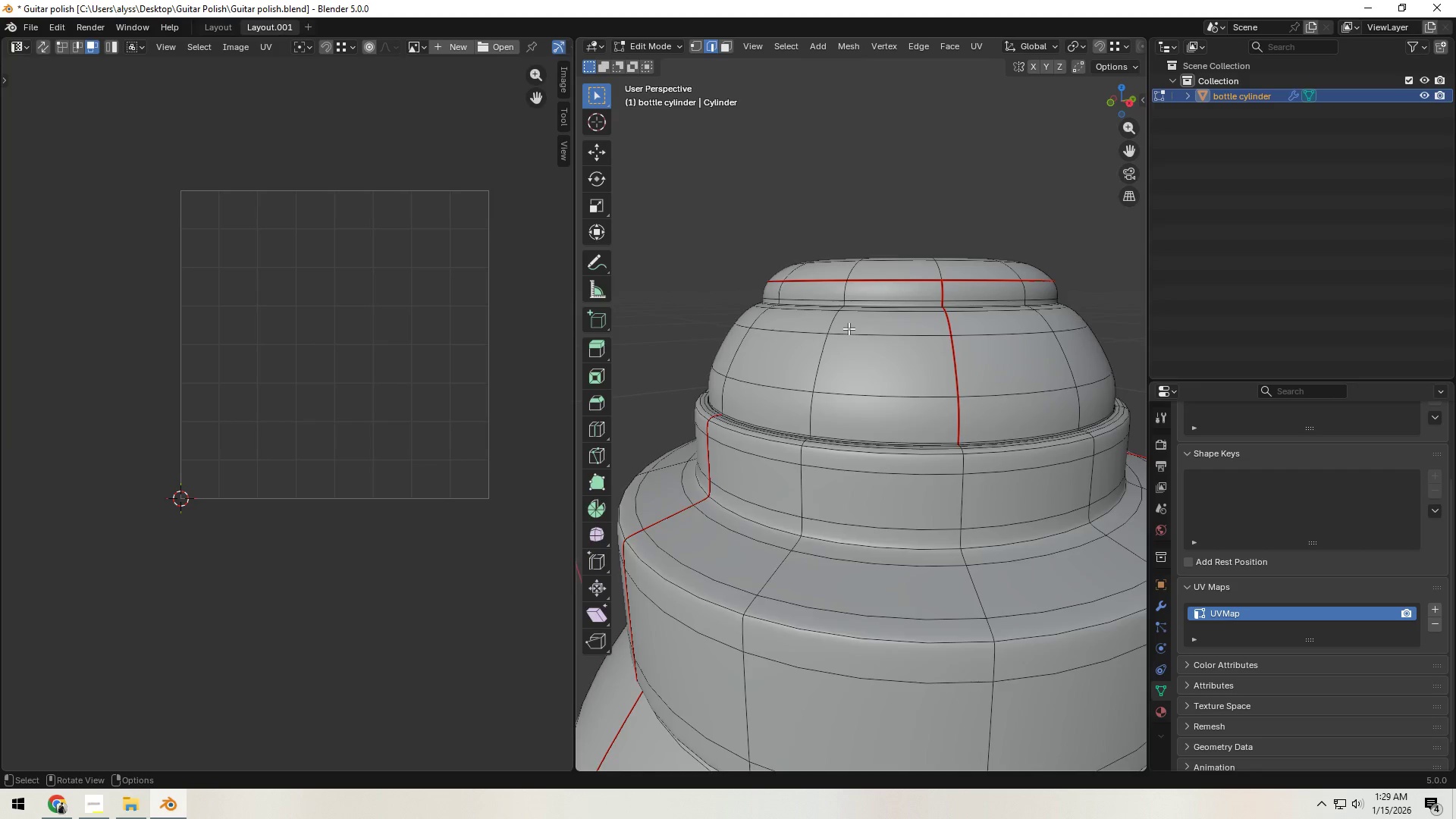 
scroll: coordinate [875, 399], scroll_direction: down, amount: 3.0
 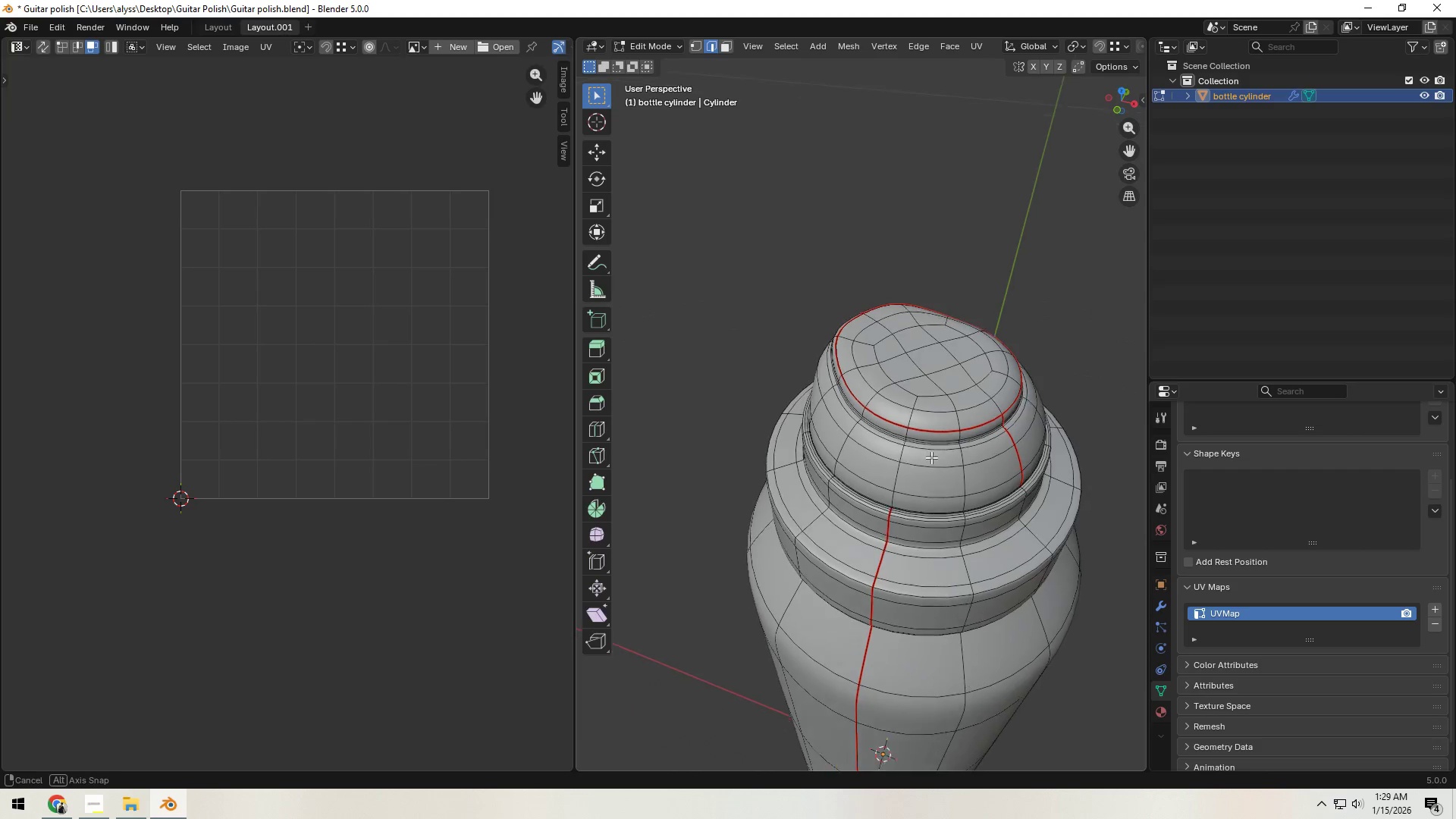 
scroll: coordinate [934, 466], scroll_direction: up, amount: 3.0
 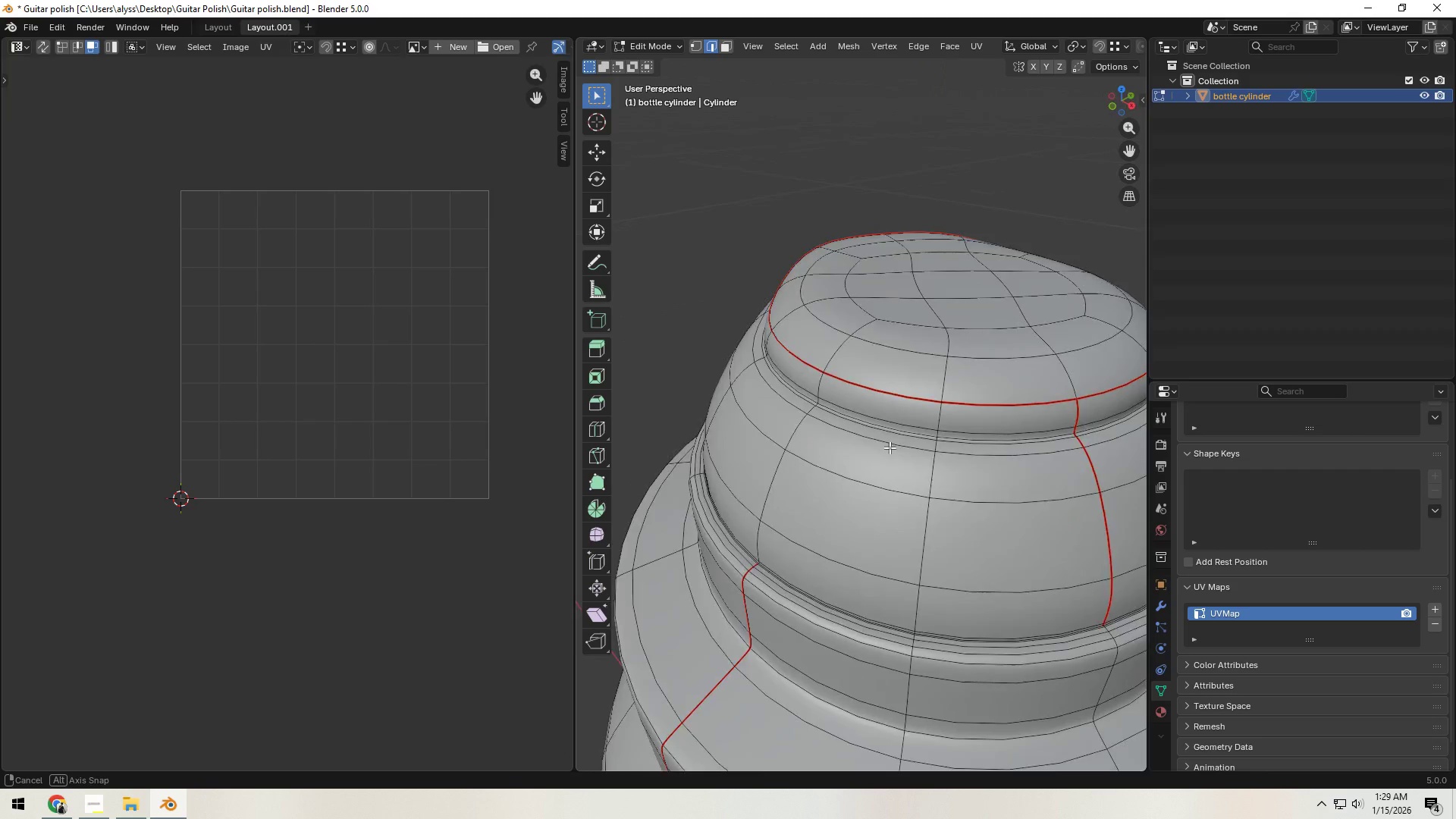 
scroll: coordinate [970, 457], scroll_direction: down, amount: 4.0
 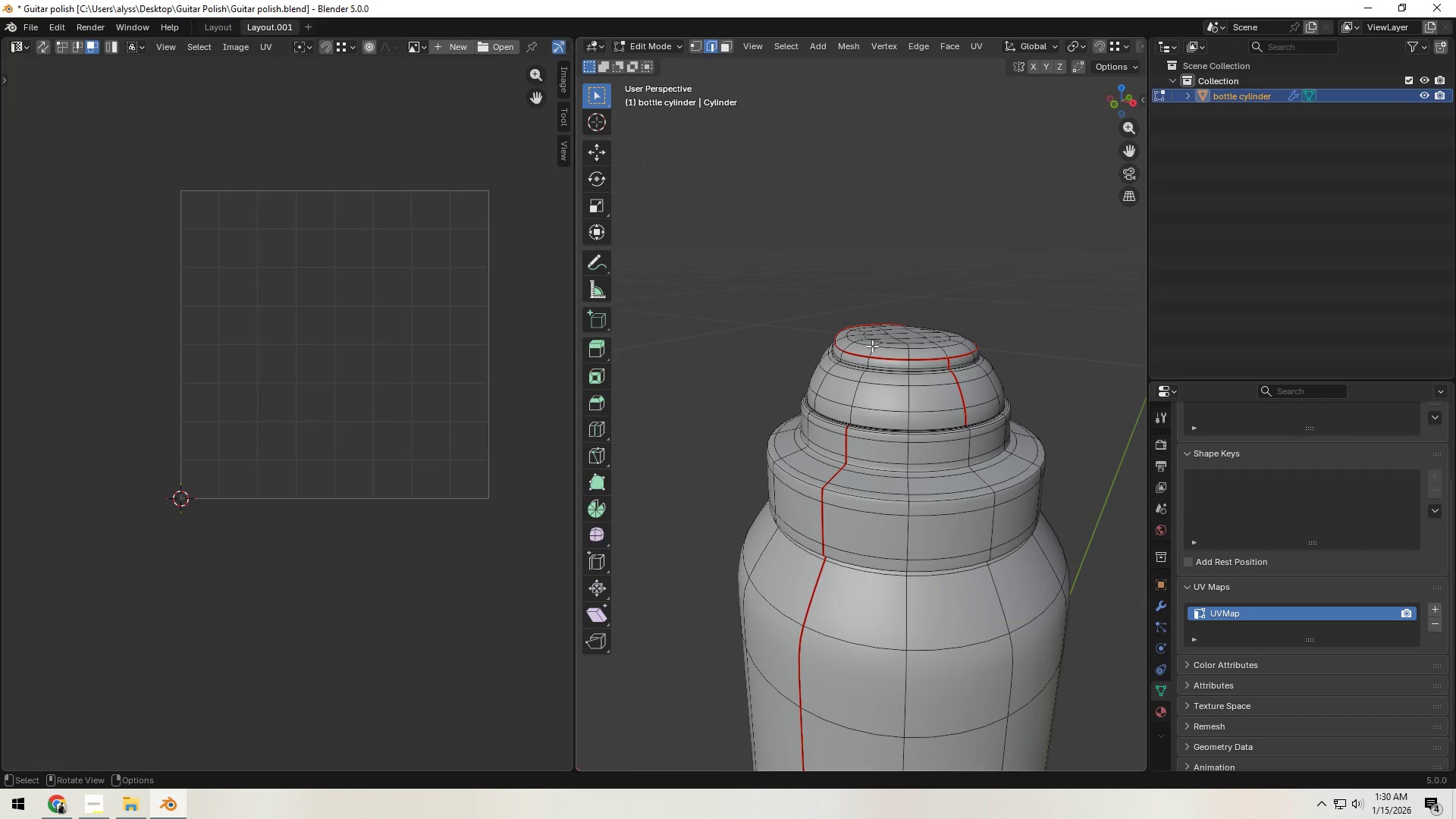 
wait(18.69)
 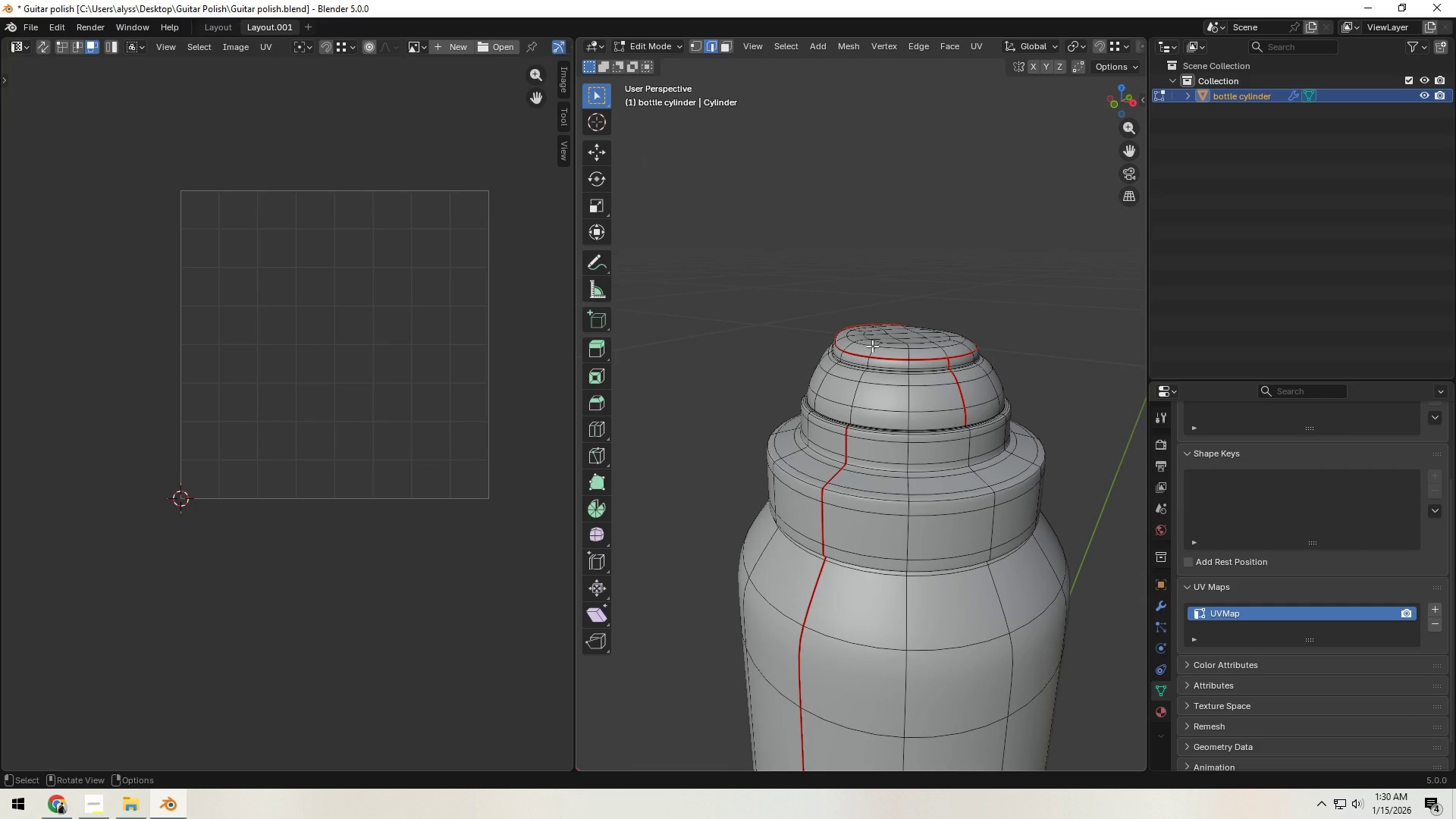 
scroll: coordinate [924, 470], scroll_direction: up, amount: 3.0
 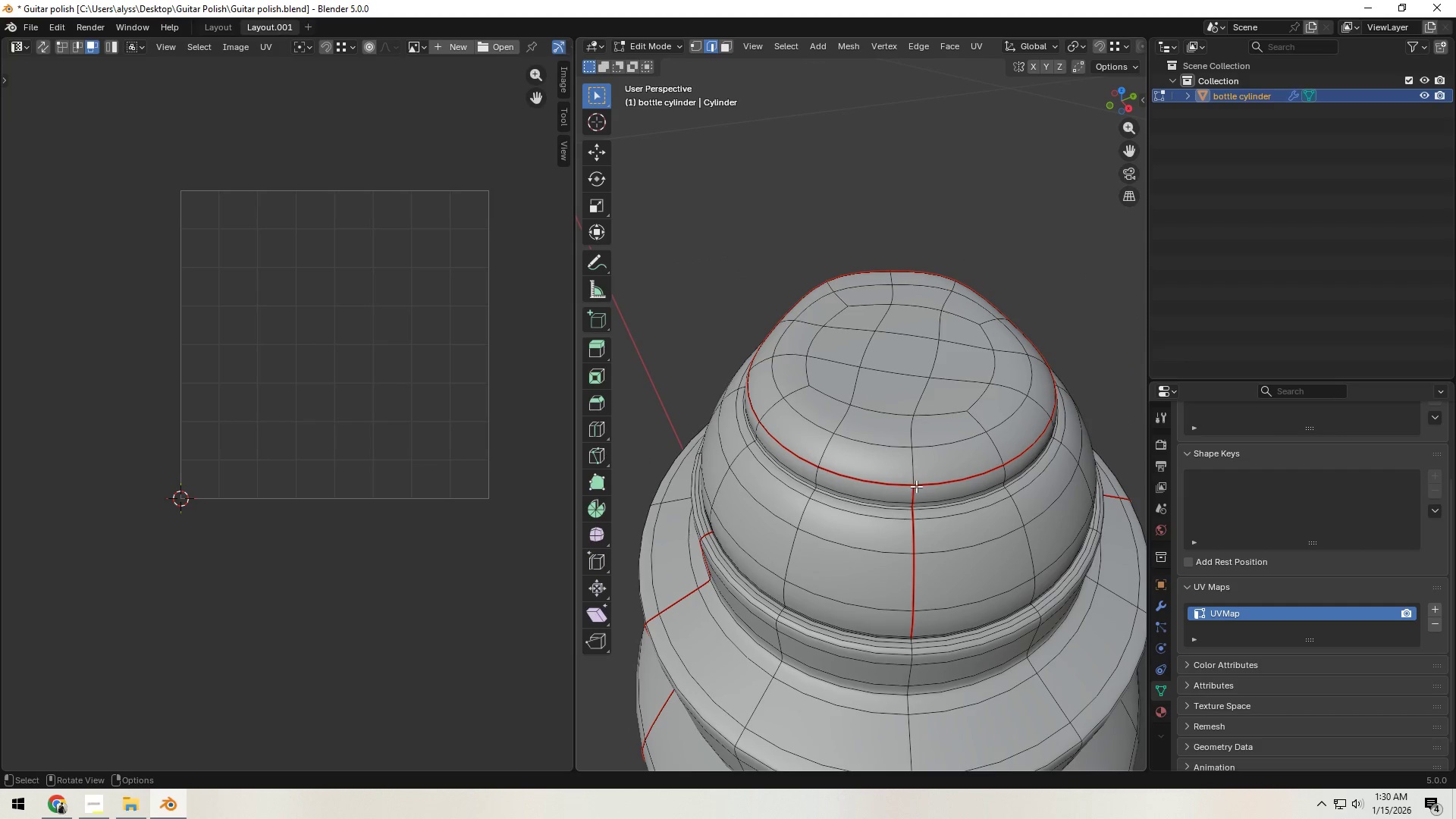 
left_click([941, 531])
 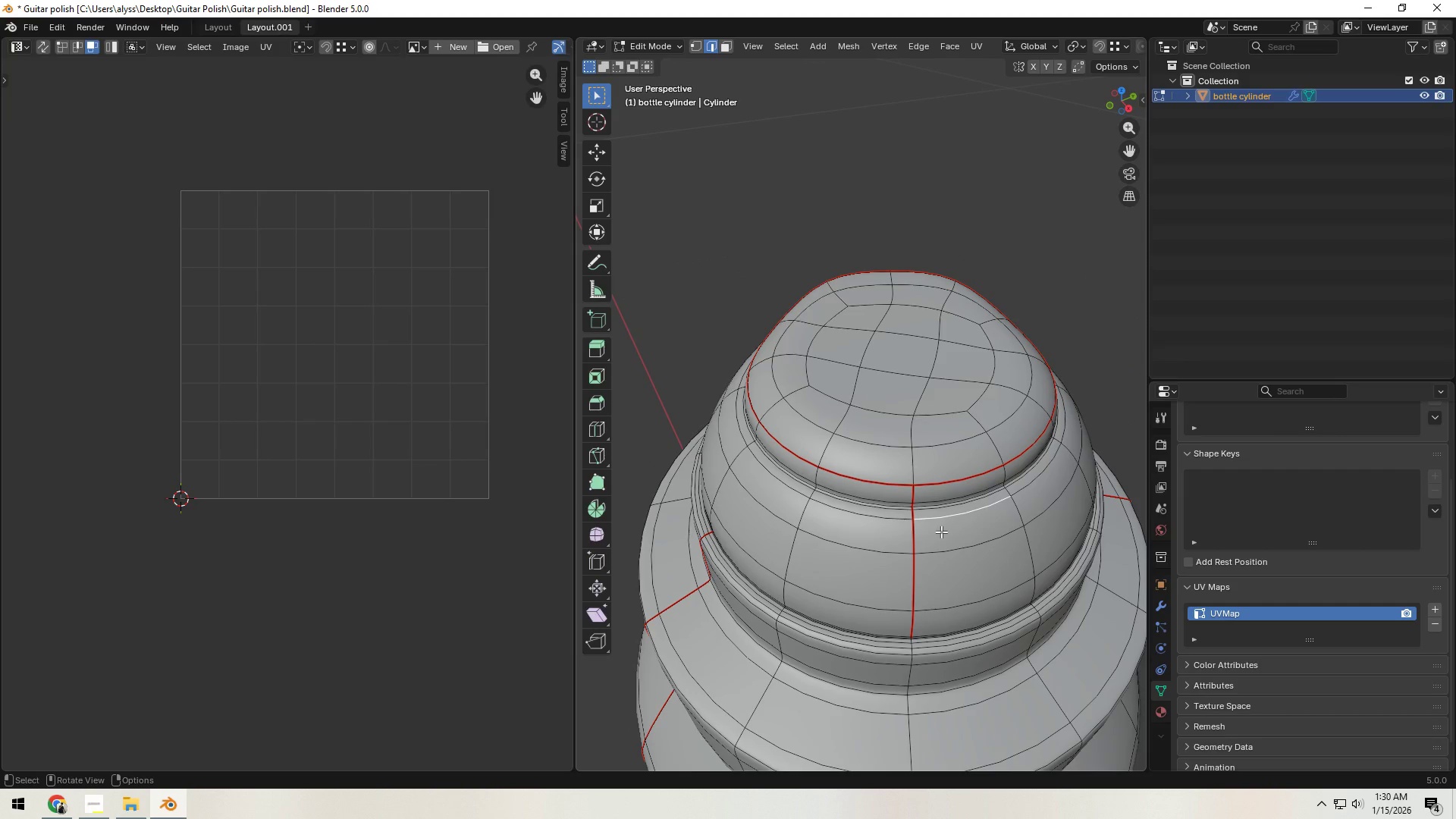 
key(L)
 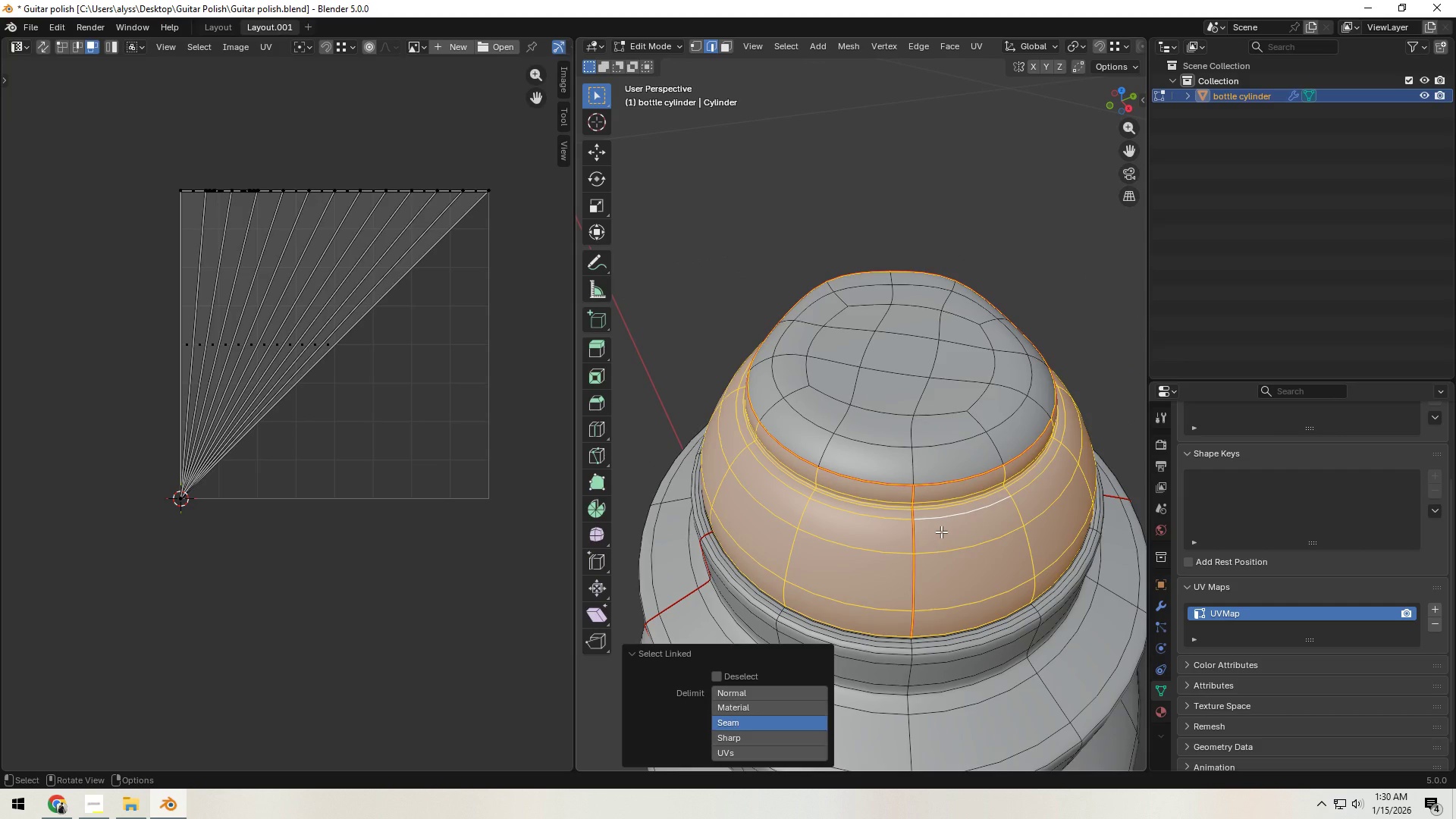 
key(Shift+ShiftLeft)
 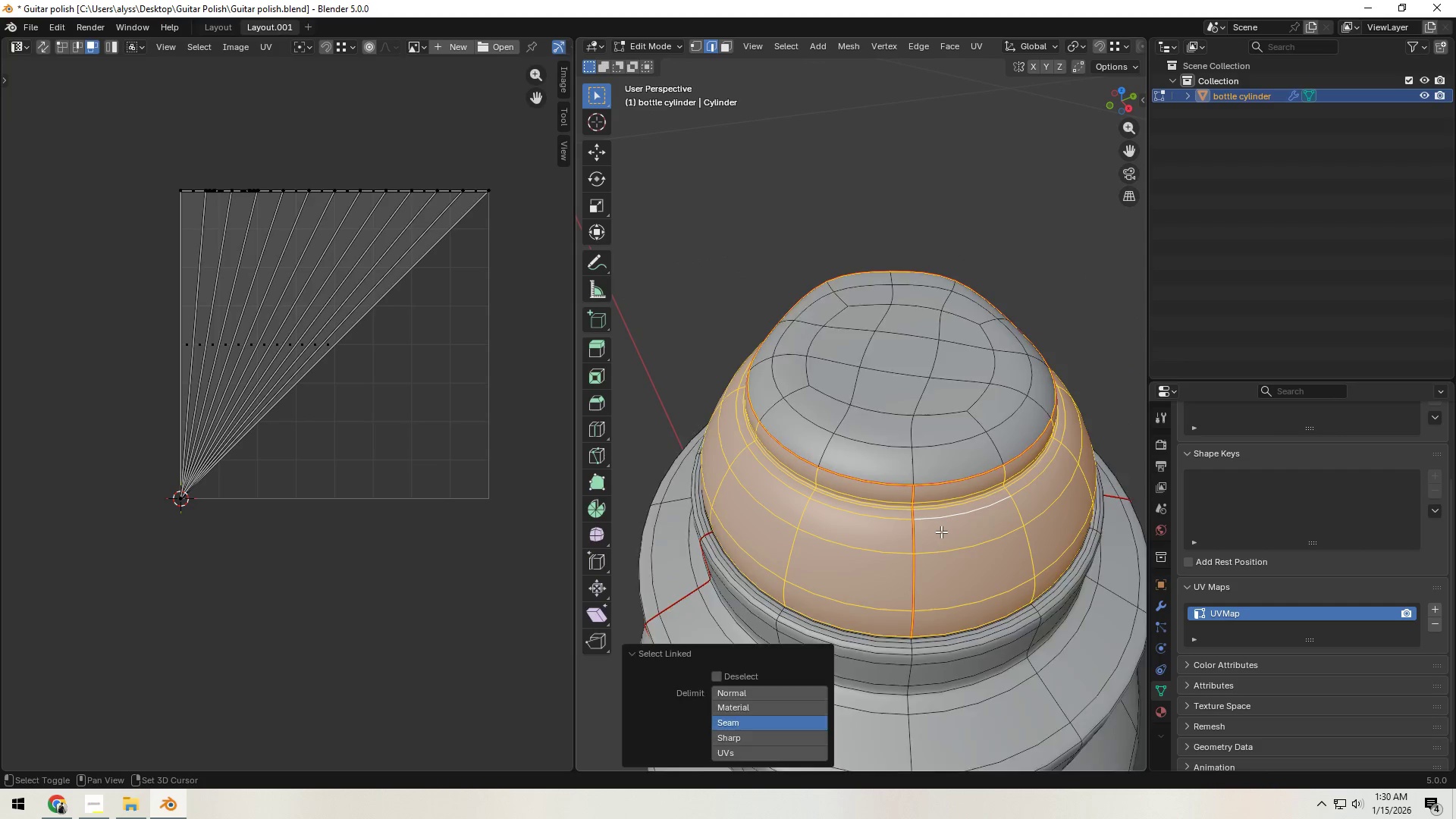 
key(Shift+H)
 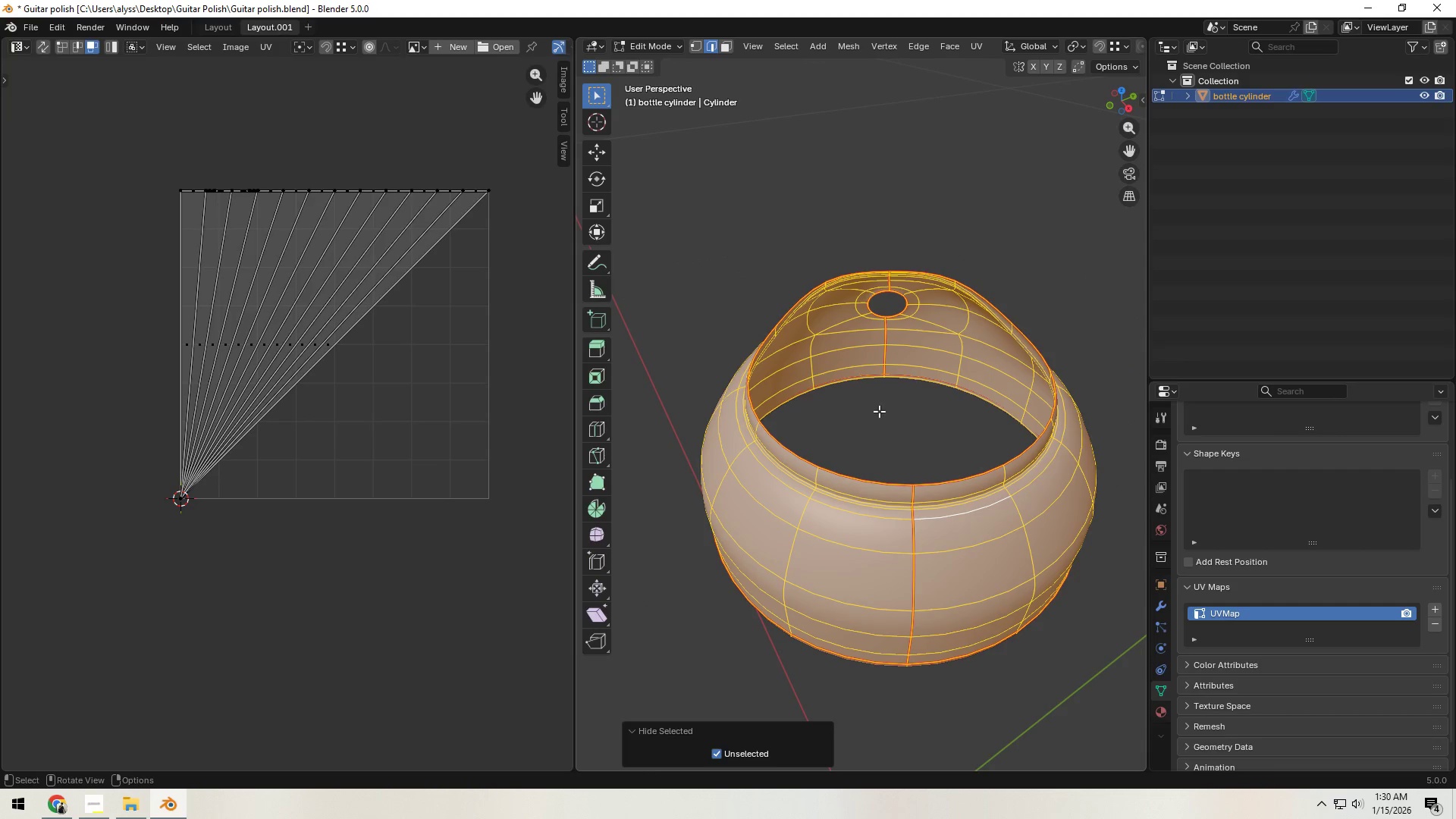 
left_click([878, 438])
 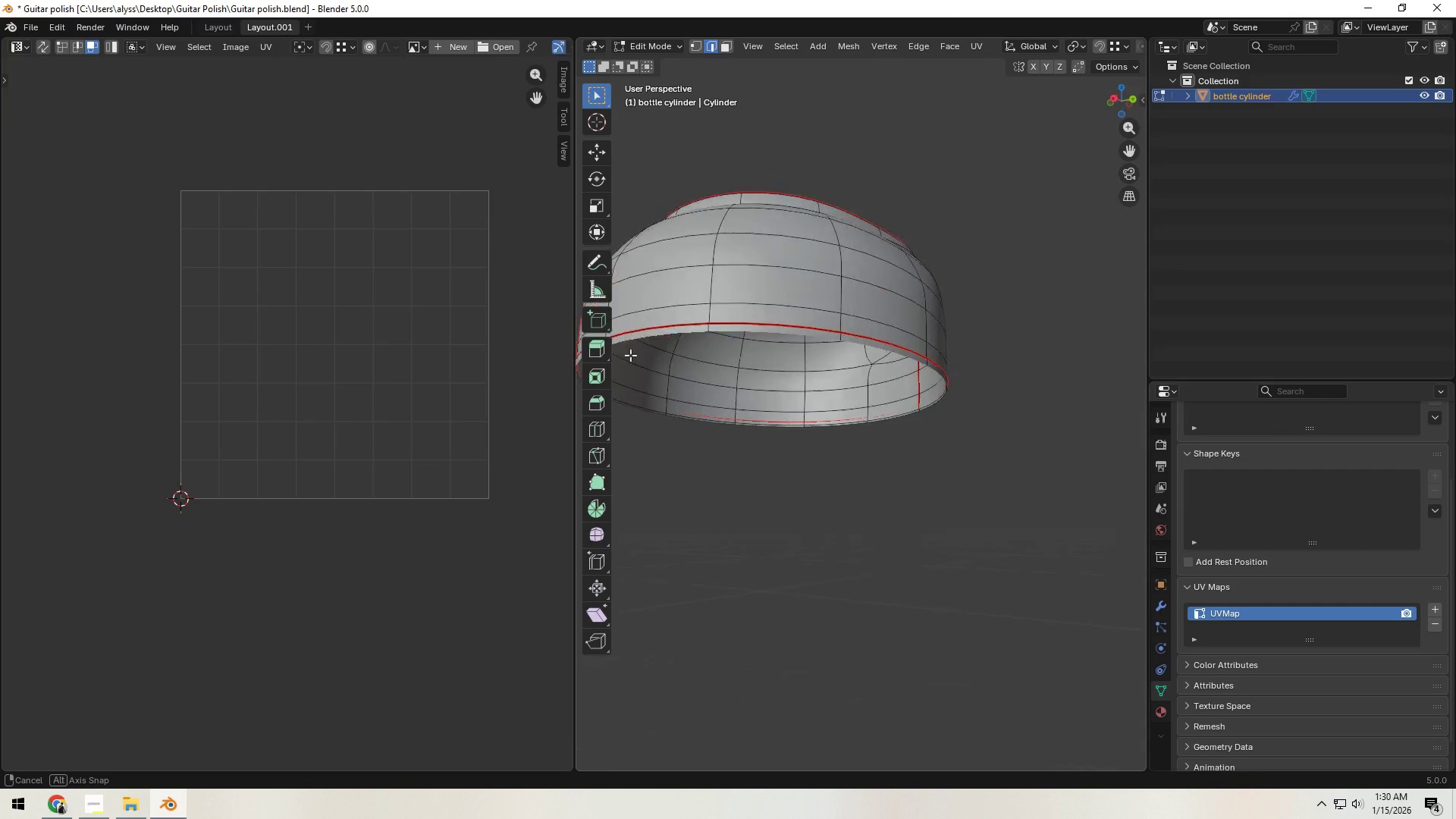 
wait(6.05)
 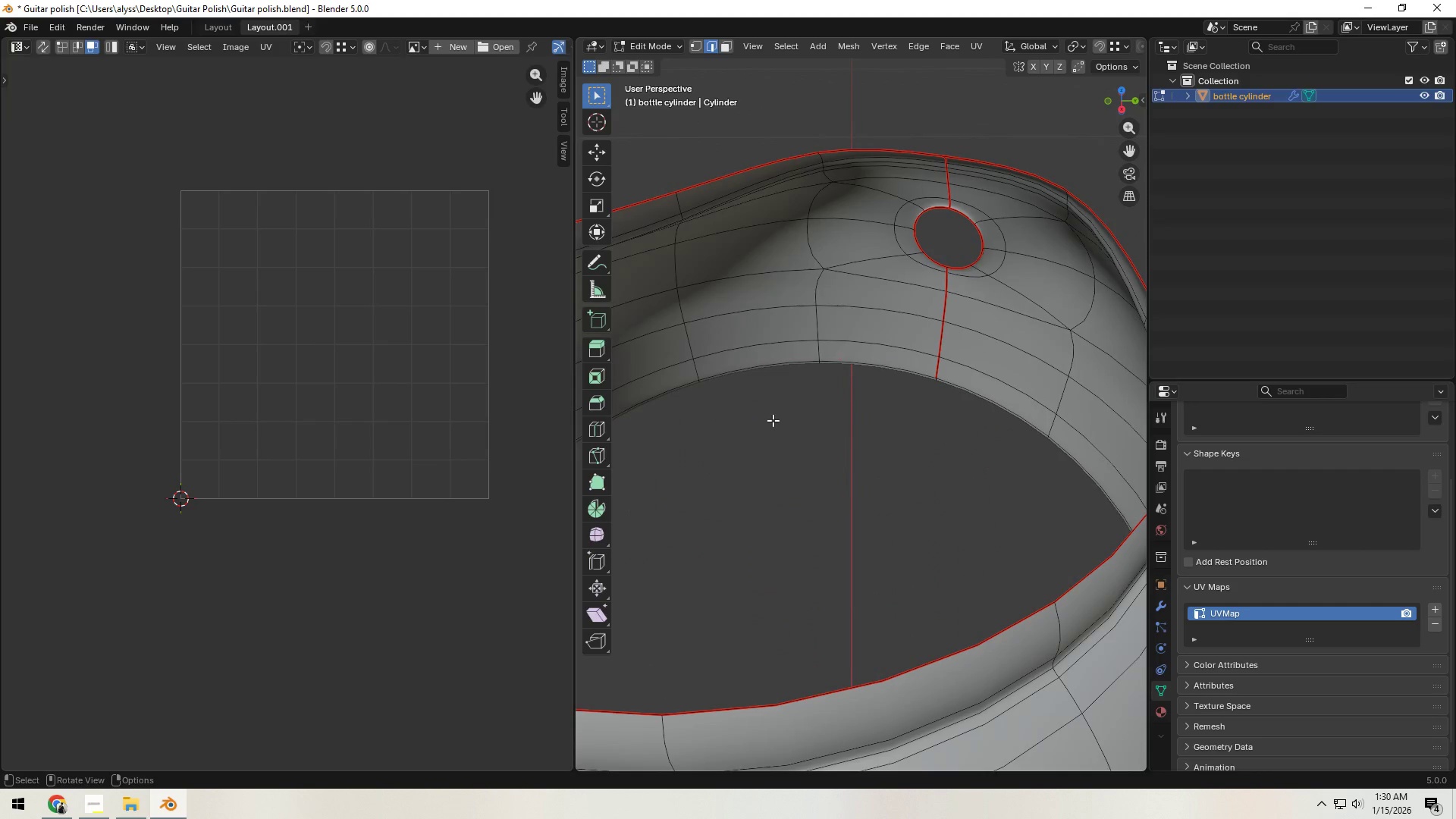 
hold_key(key=ShiftLeft, duration=0.77)
 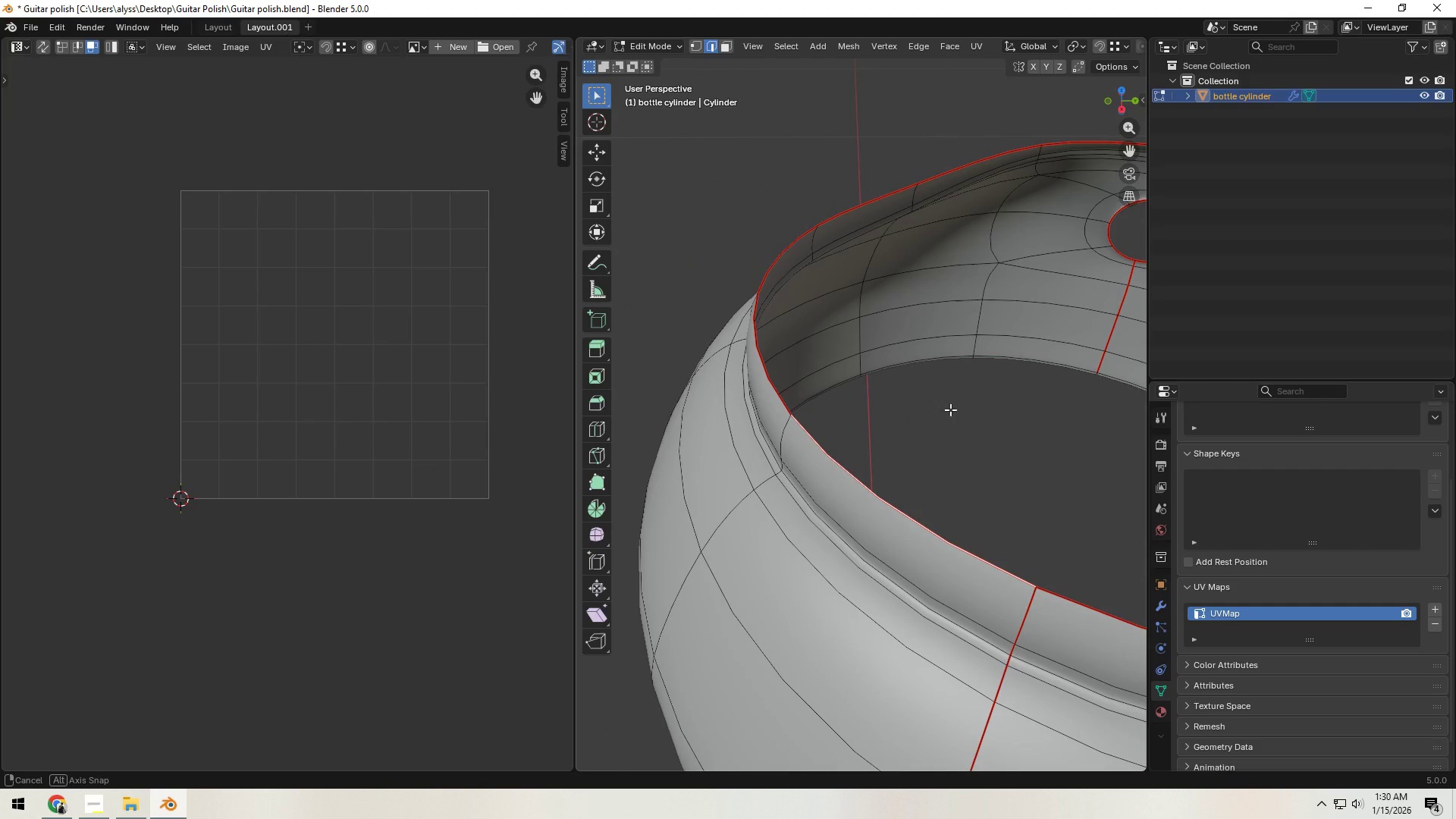 
scroll: coordinate [773, 423], scroll_direction: up, amount: 3.0
 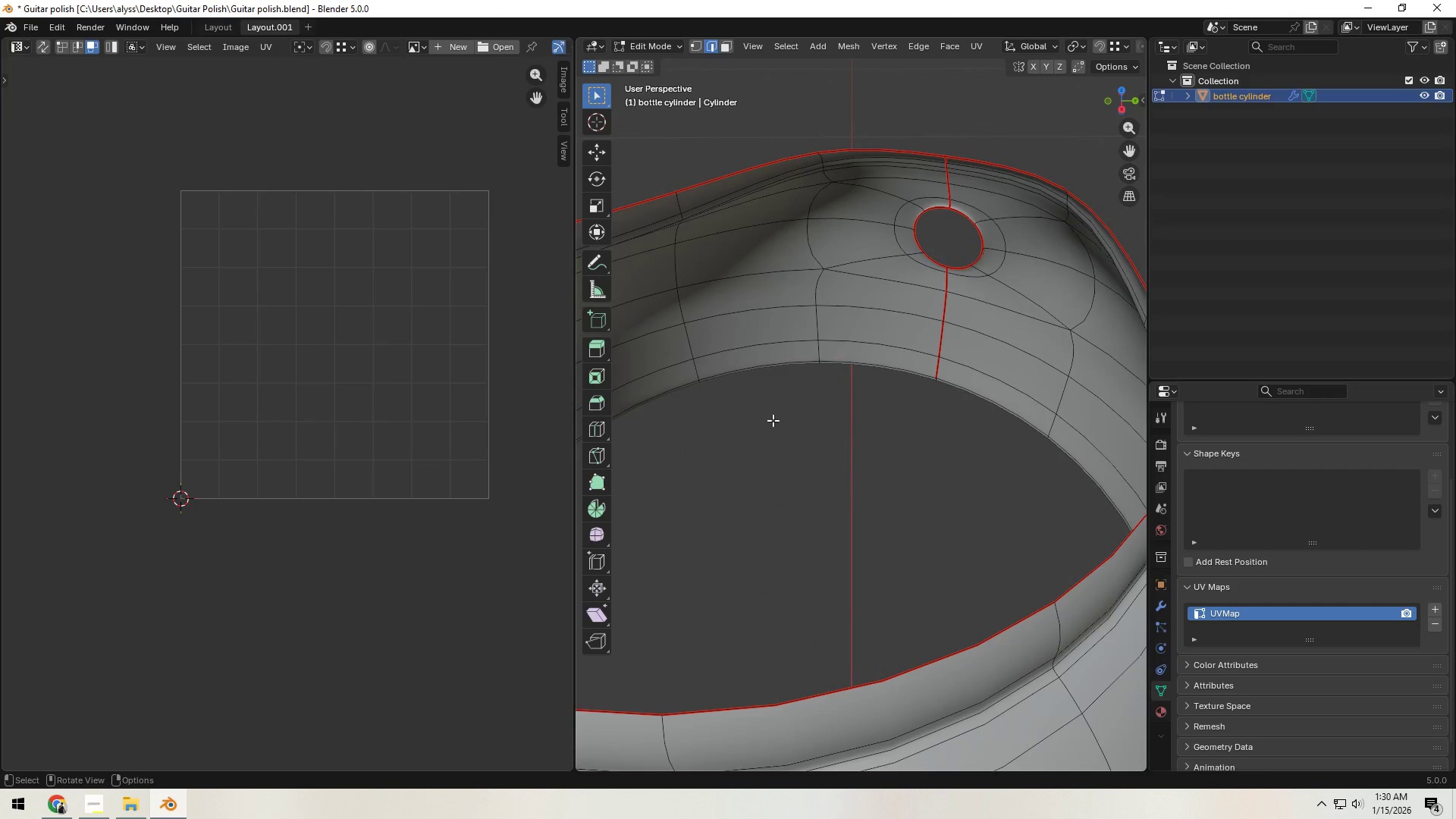 
middle_click([950, 410])
 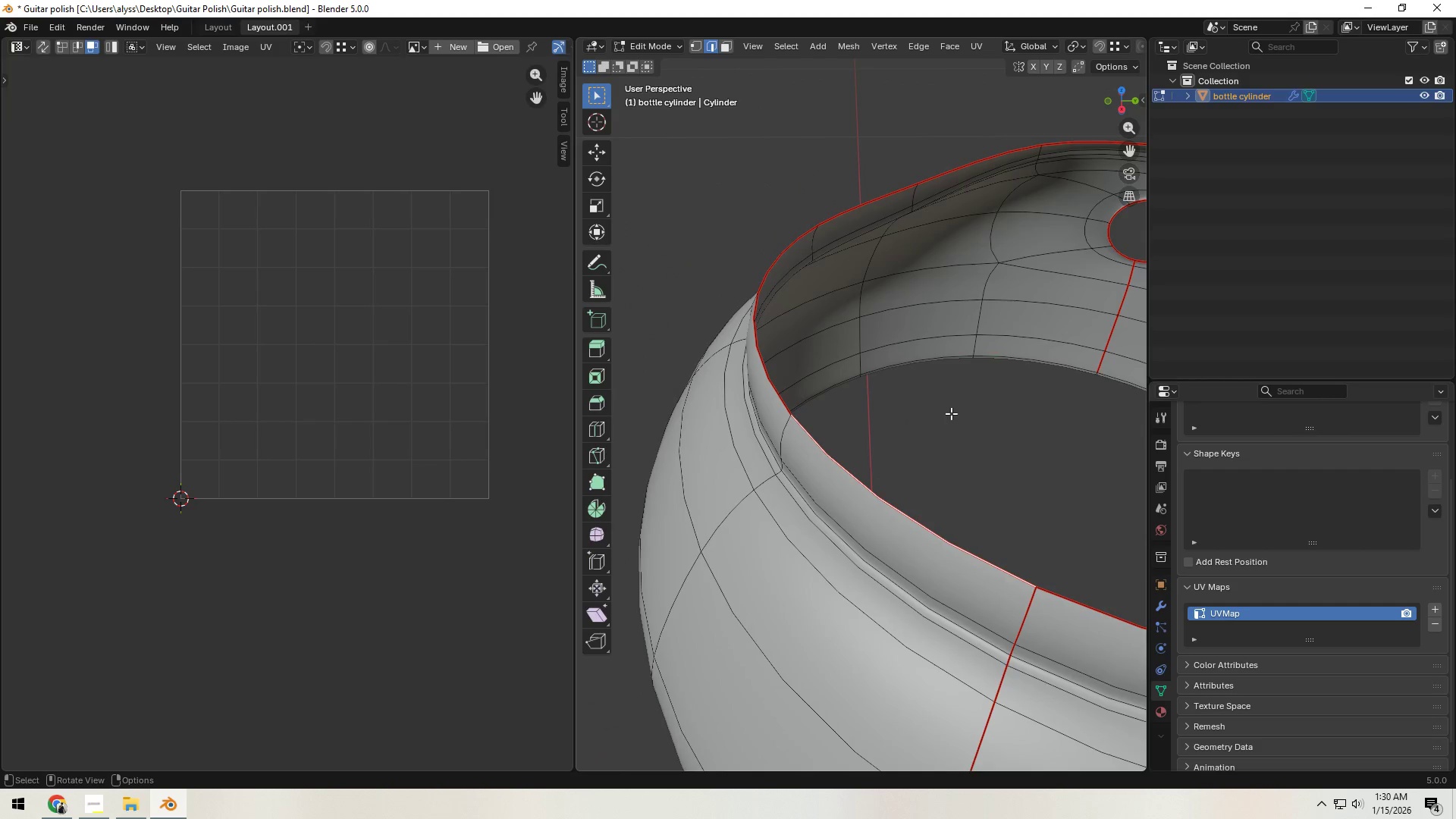 
scroll: coordinate [951, 414], scroll_direction: down, amount: 1.0
 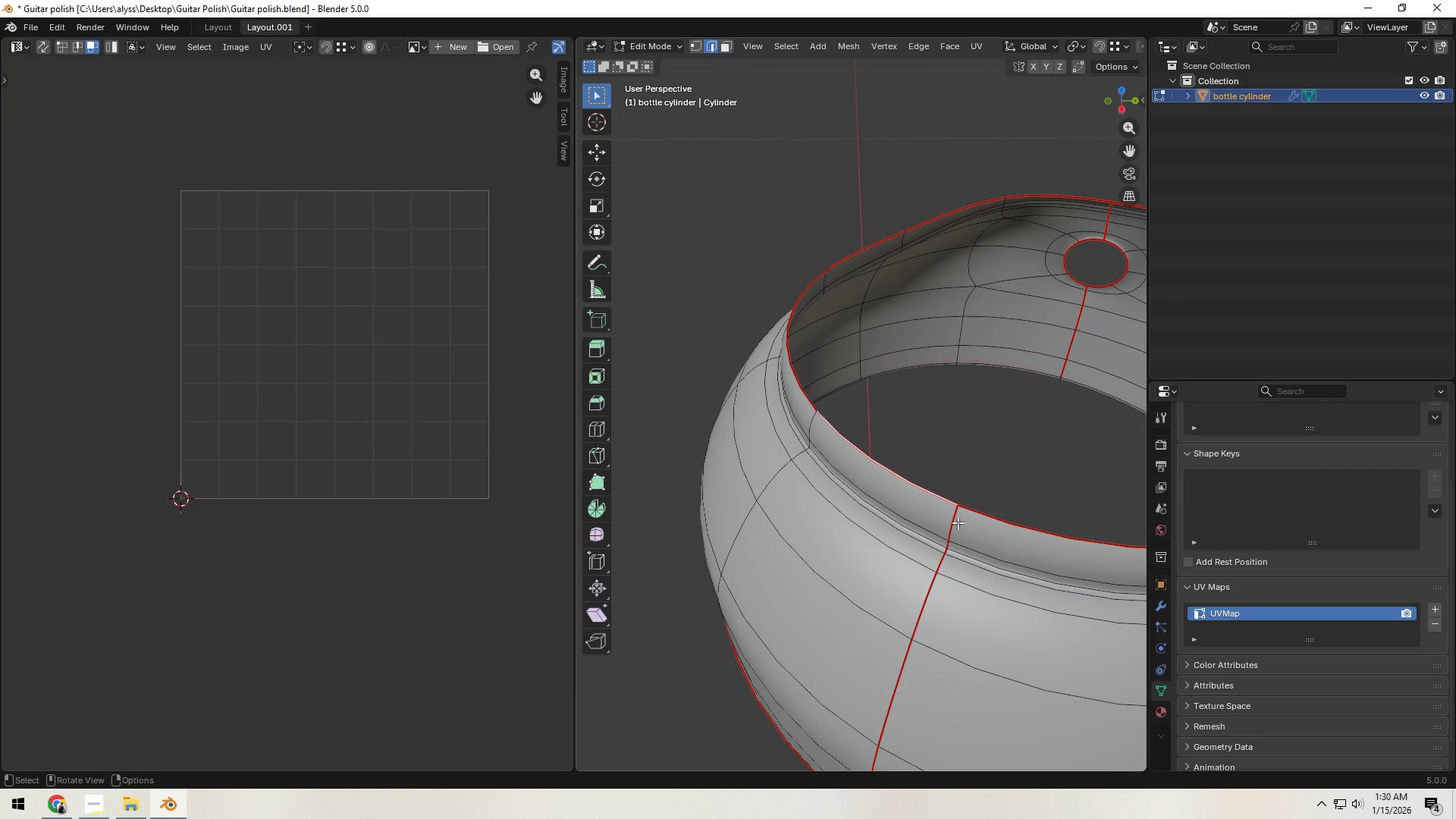 
left_click([957, 522])
 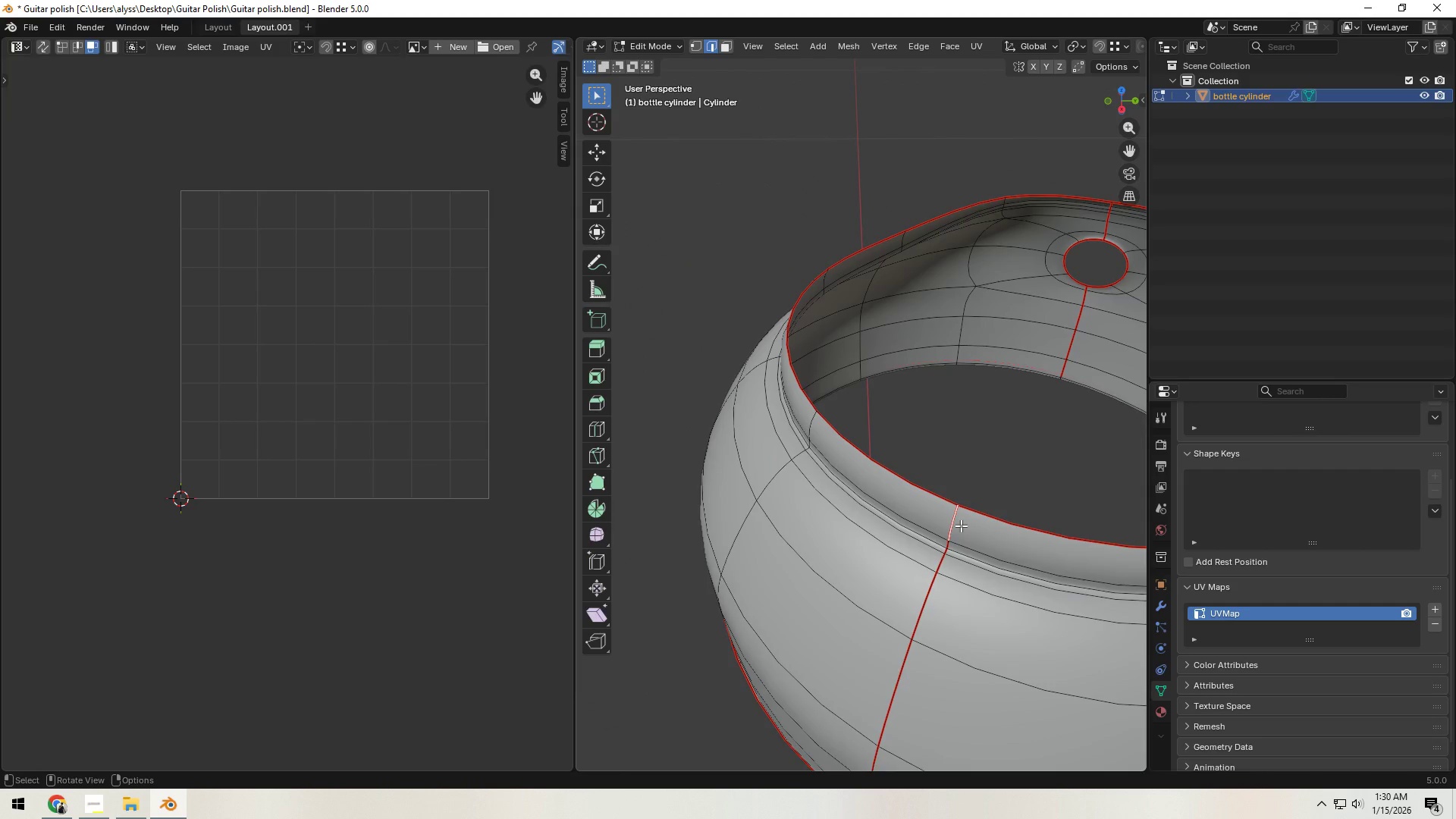 
scroll: coordinate [961, 526], scroll_direction: down, amount: 2.0
 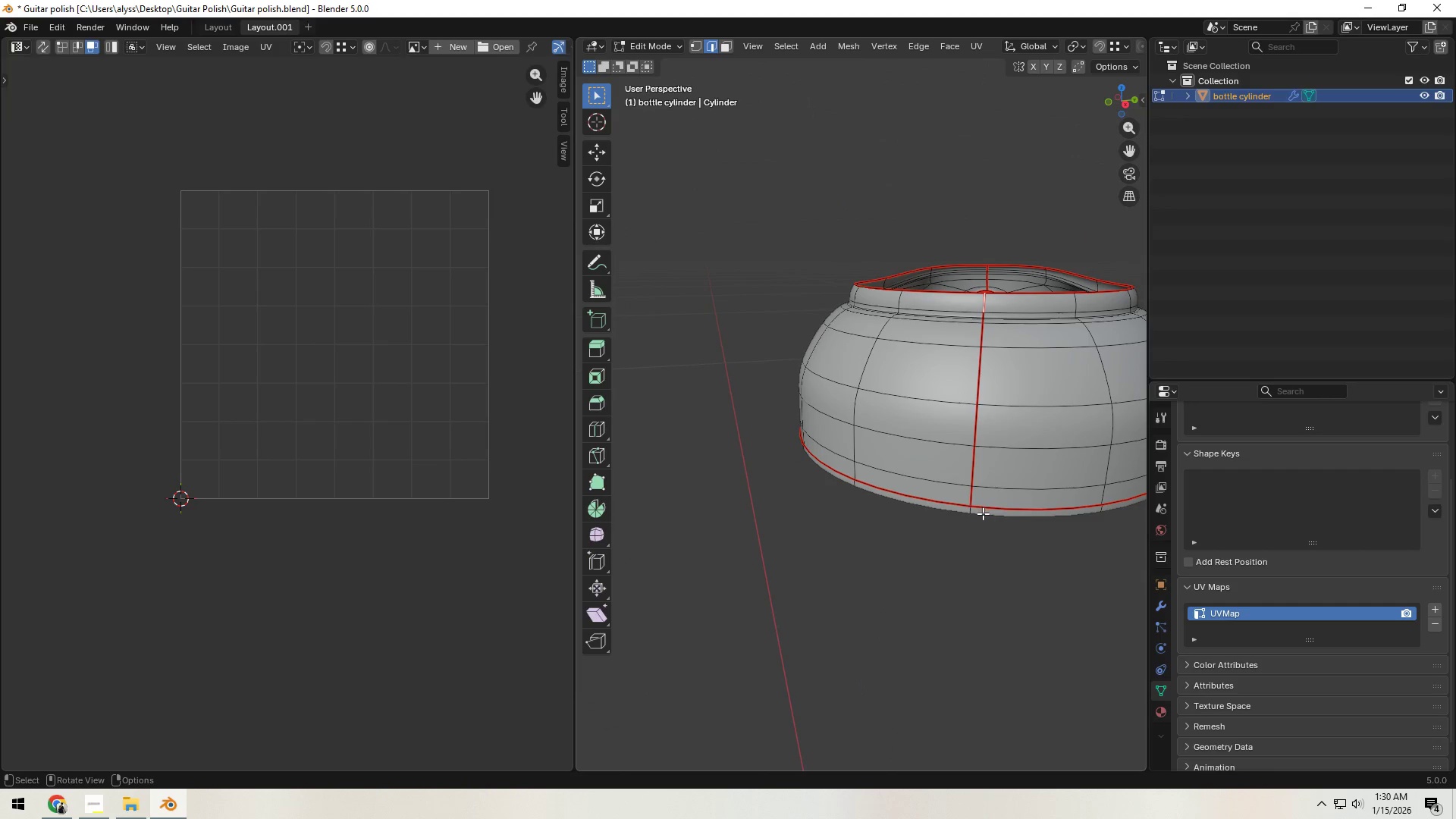 
hold_key(key=AltLeft, duration=0.72)
left_click([983, 513])
 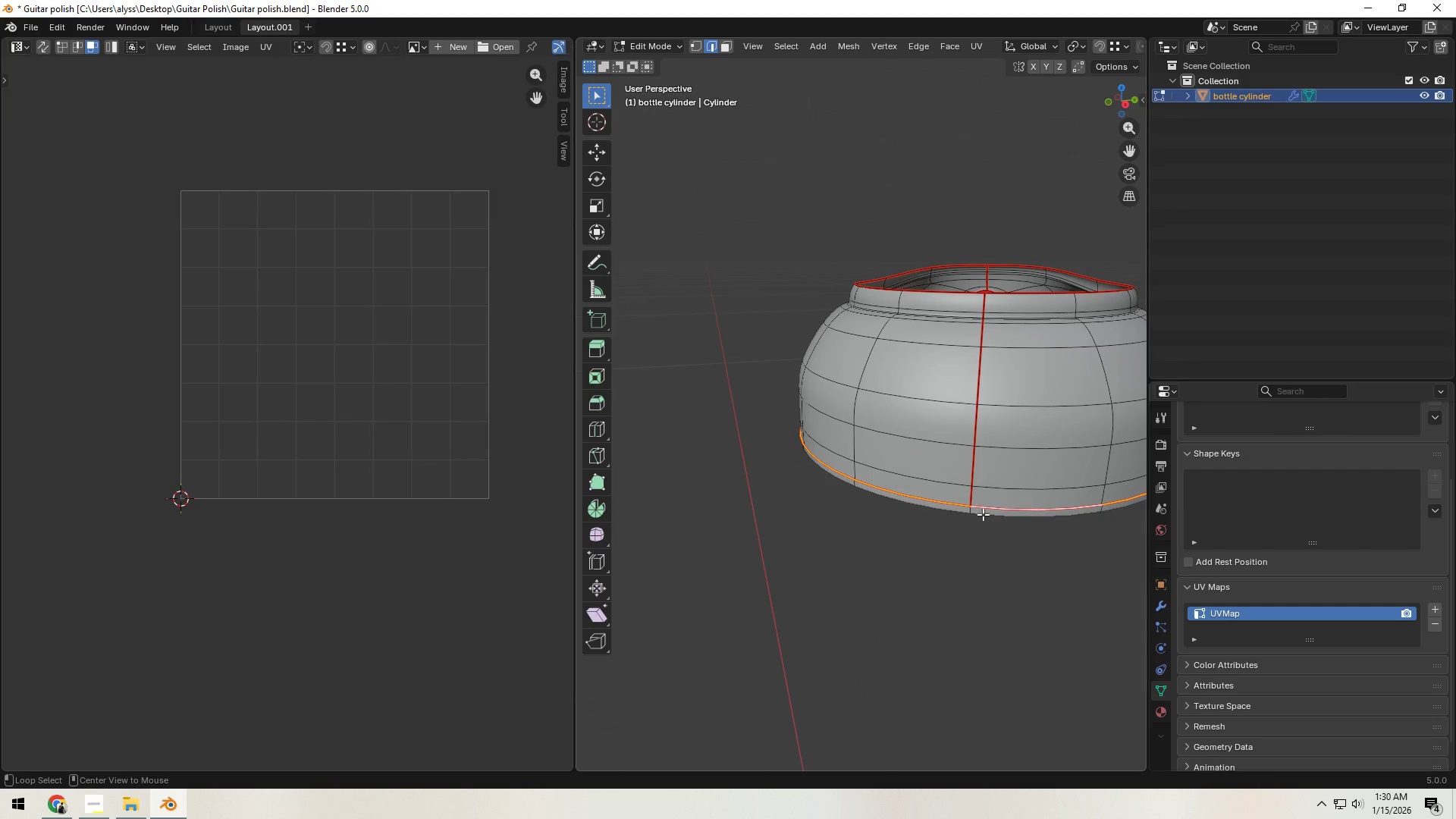 
hold_key(key=AltLeft, duration=5.11)
left_click([1001, 472])
 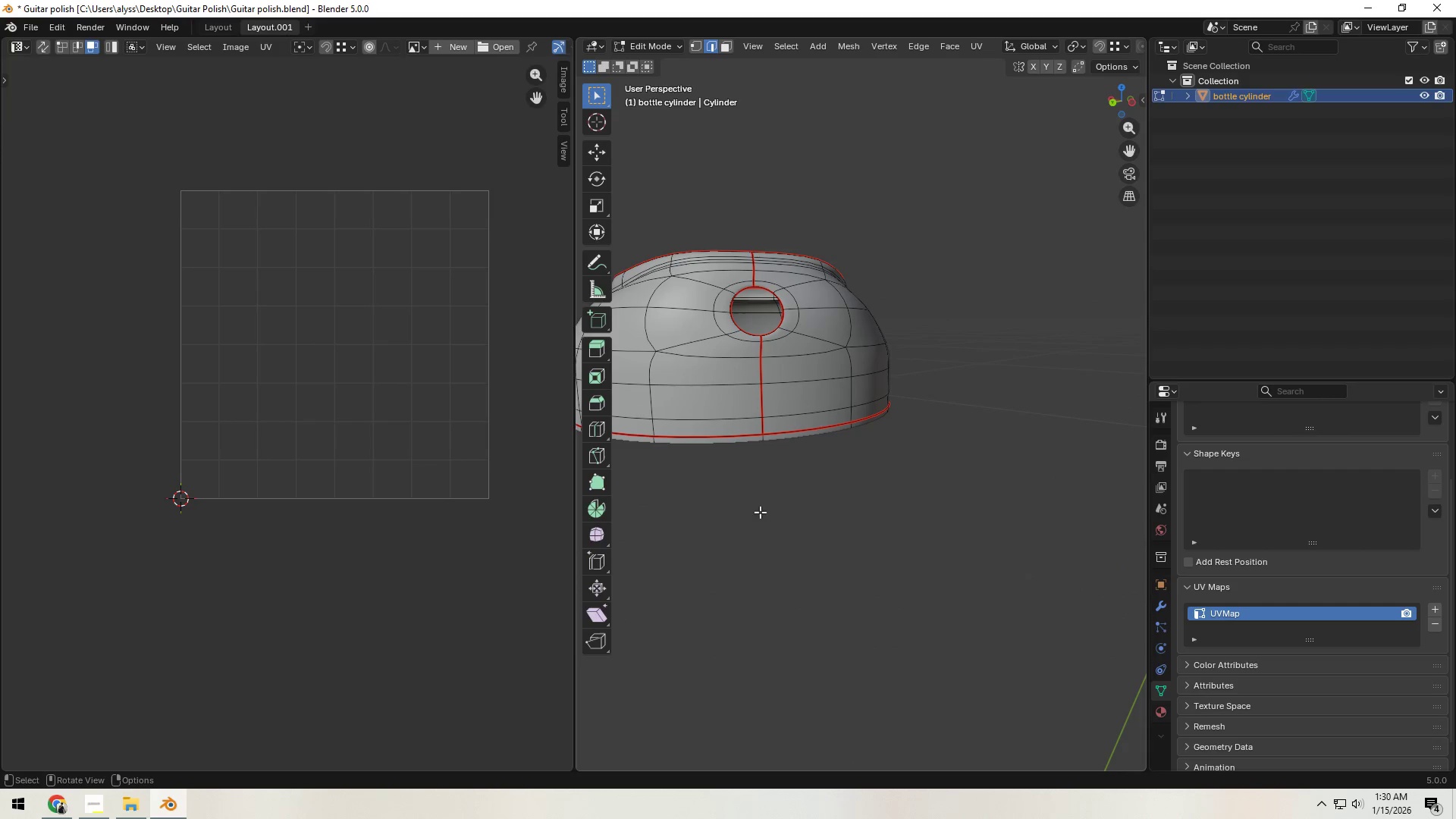 
hold_key(key=AltLeft, duration=0.7)
left_click([764, 403])
 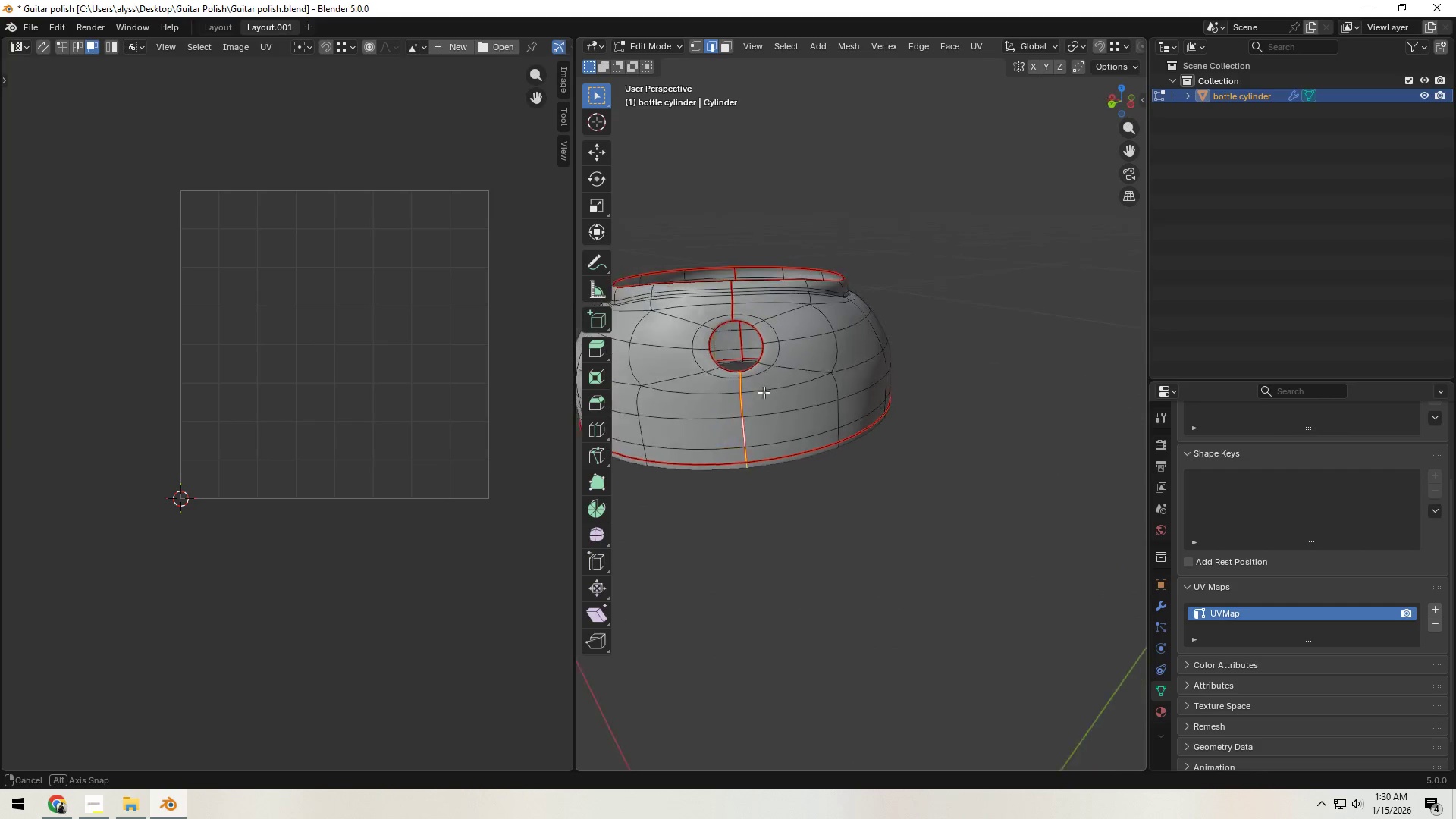 
hold_key(key=ShiftLeft, duration=0.36)
 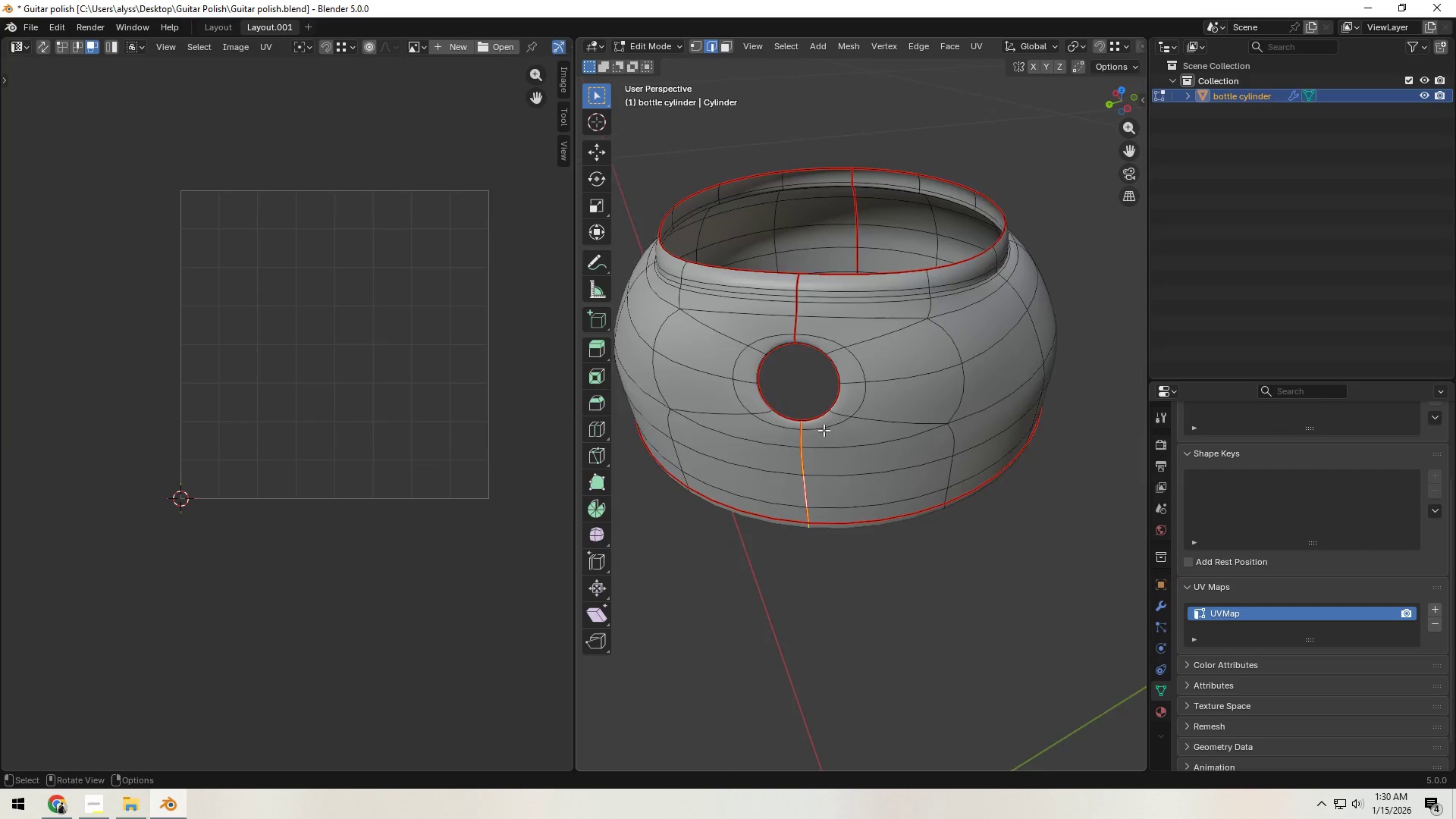 
scroll: coordinate [824, 430], scroll_direction: up, amount: 4.0
 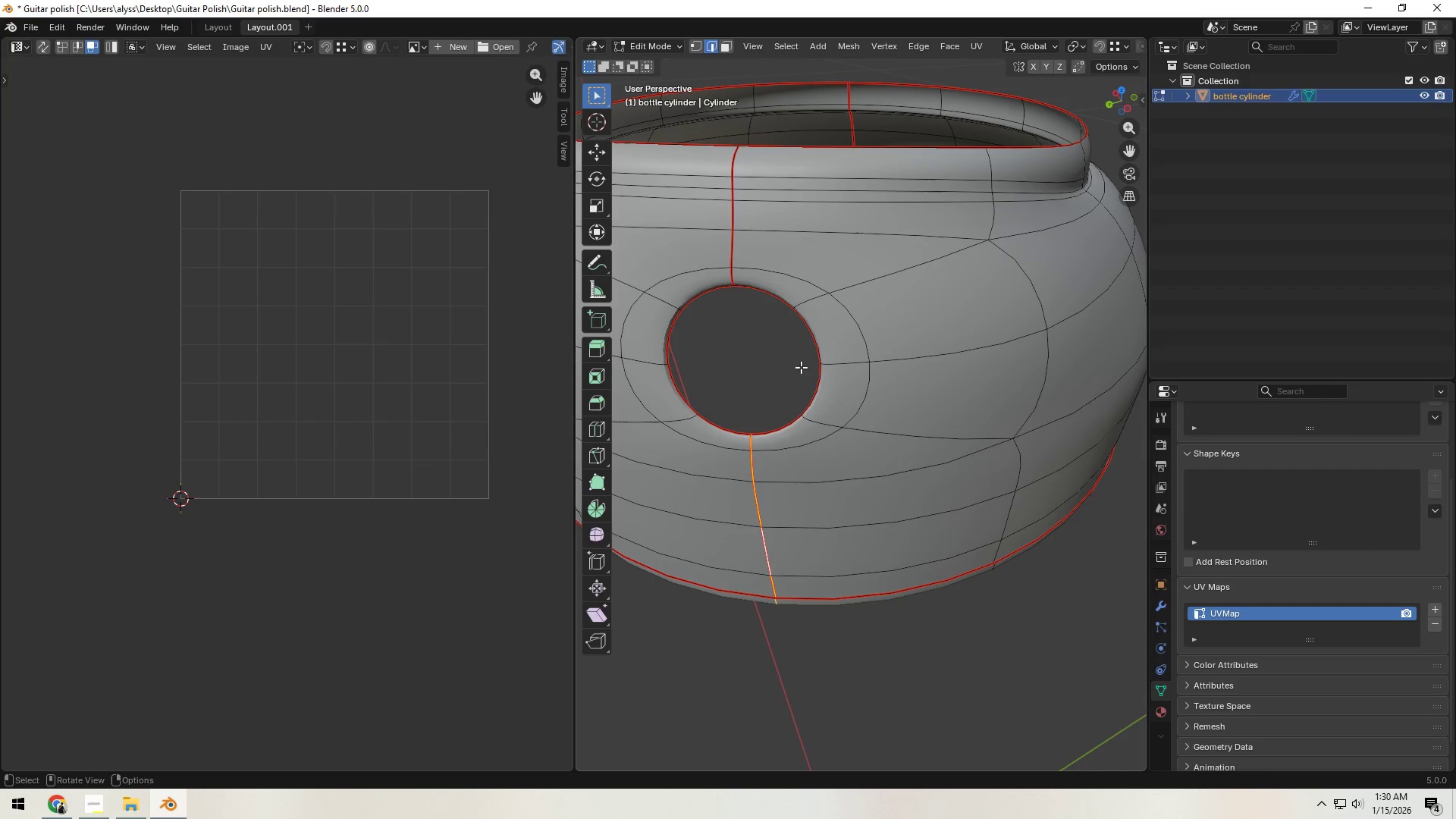 
hold_key(key=ShiftLeft, duration=0.59)
 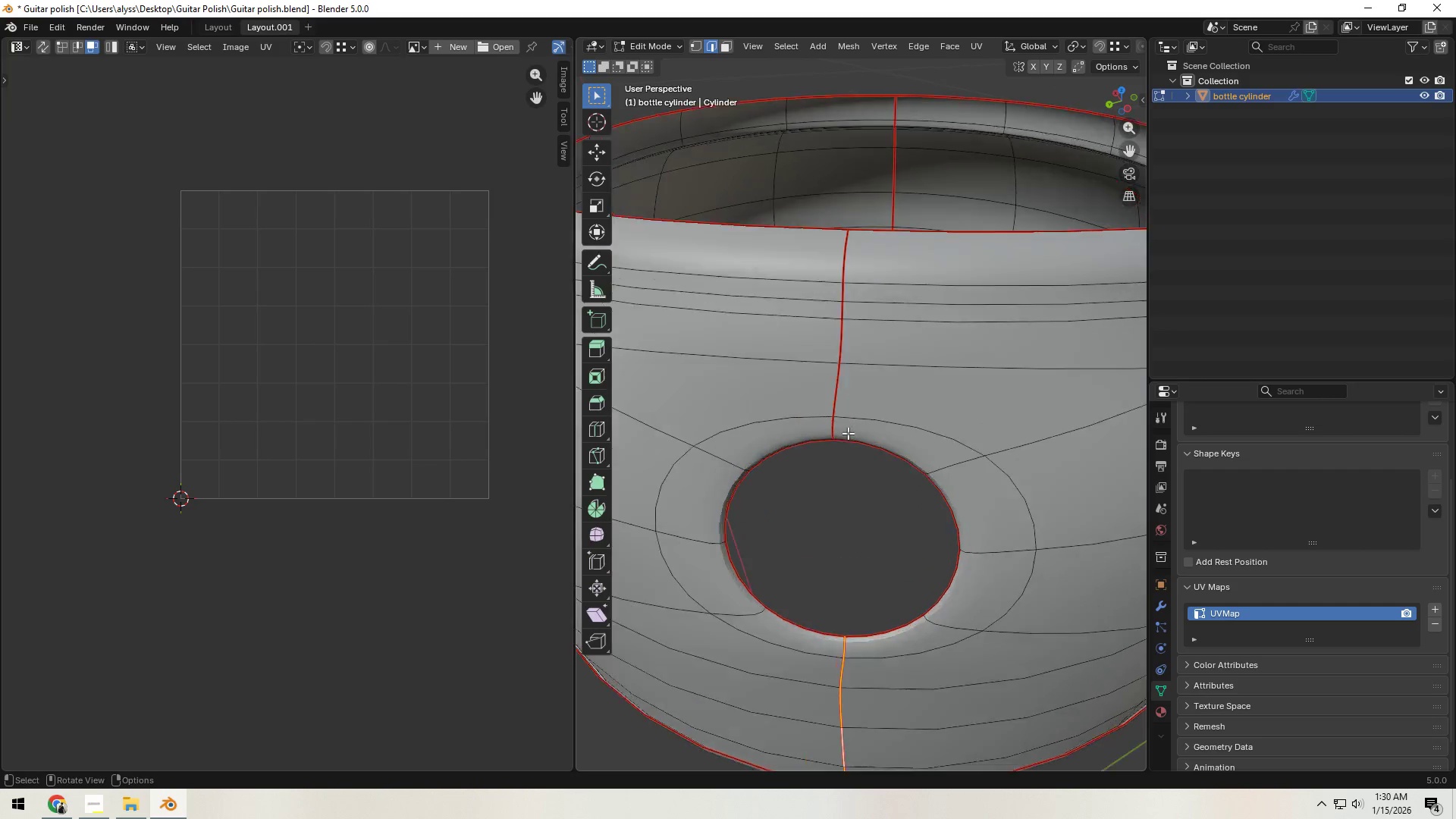 
scroll: coordinate [848, 433], scroll_direction: up, amount: 2.0
 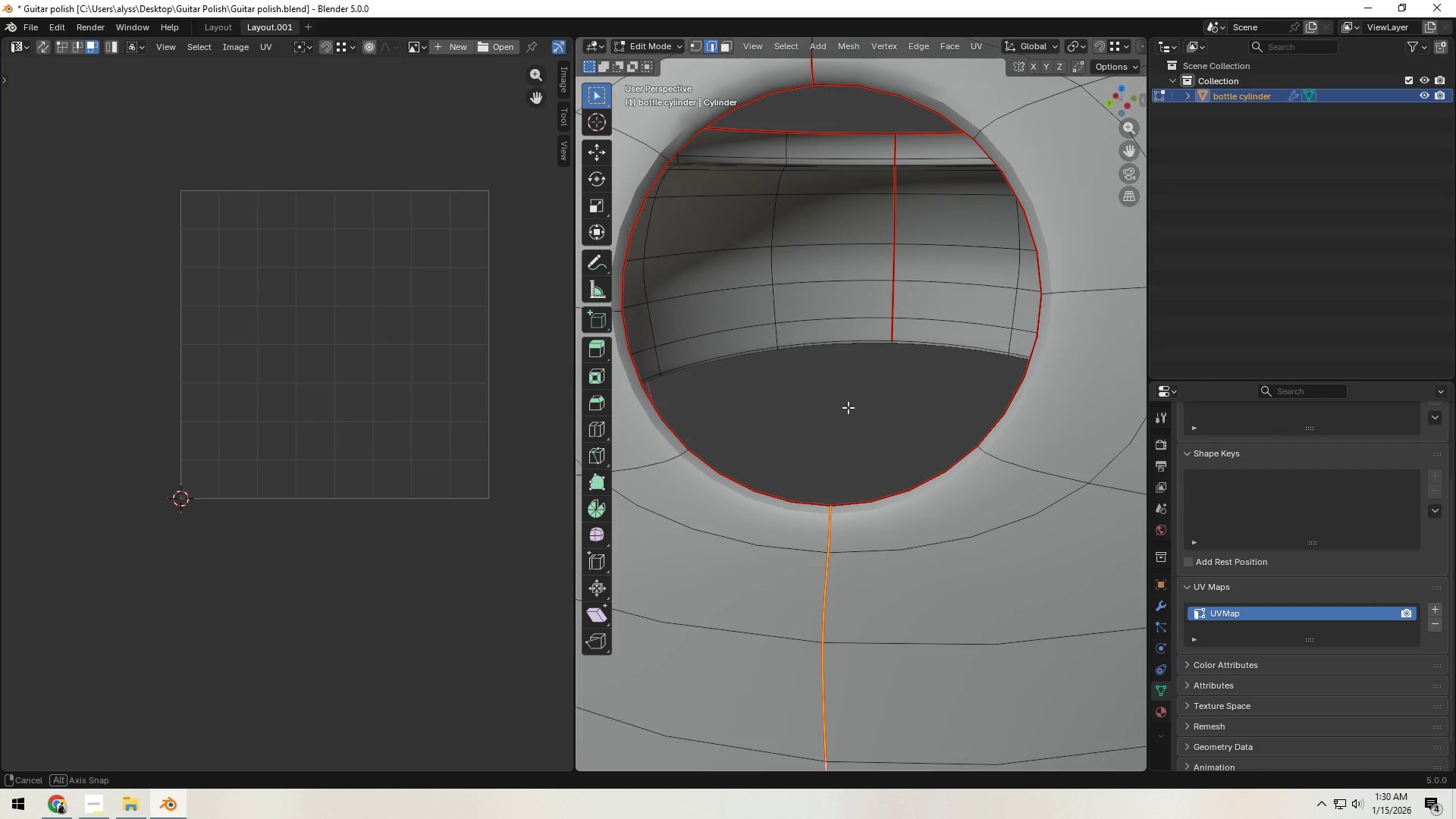 
hold_key(key=ShiftLeft, duration=0.58)
 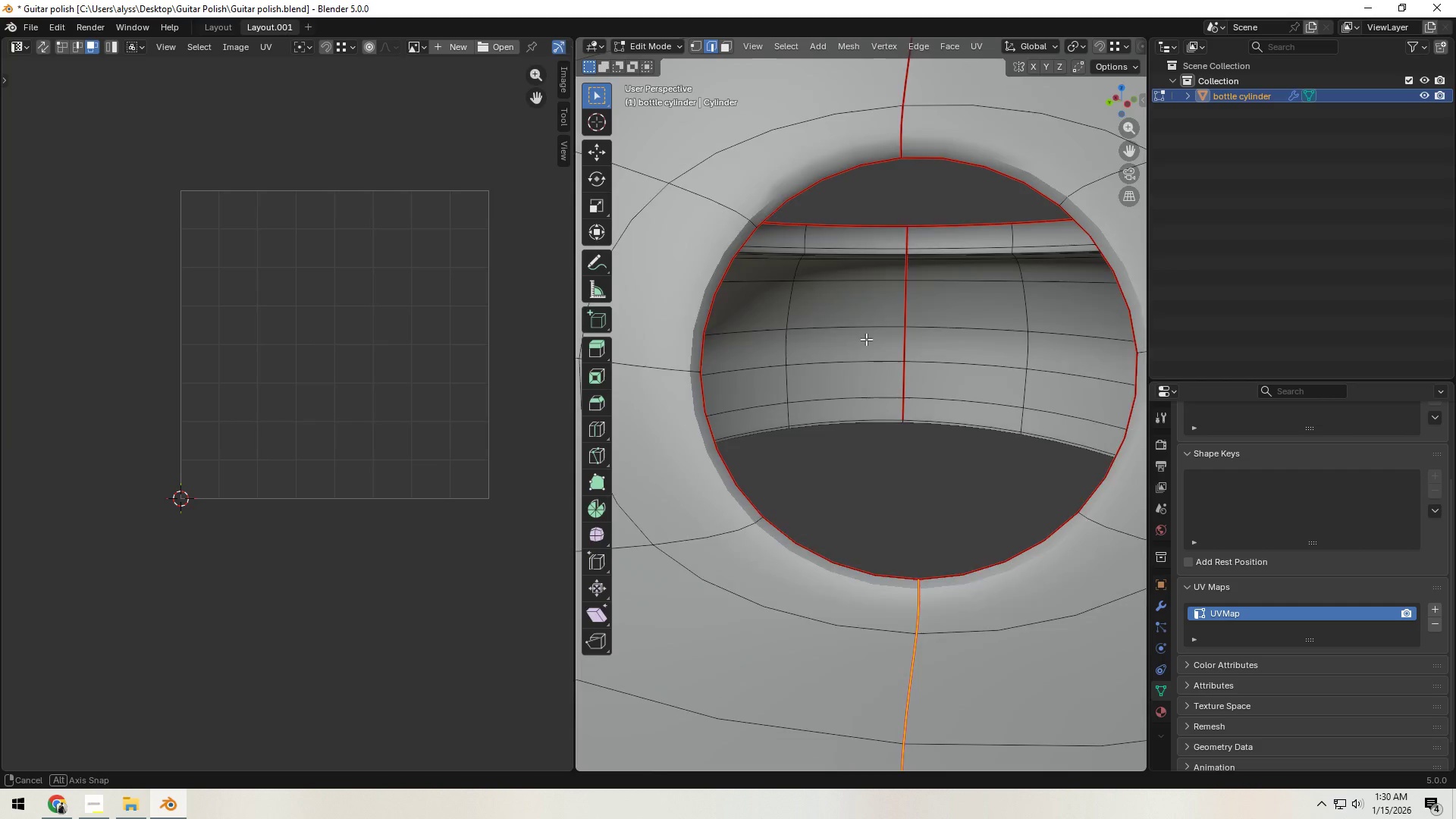 
hold_key(key=ShiftLeft, duration=4.84)
left_click([896, 83])
 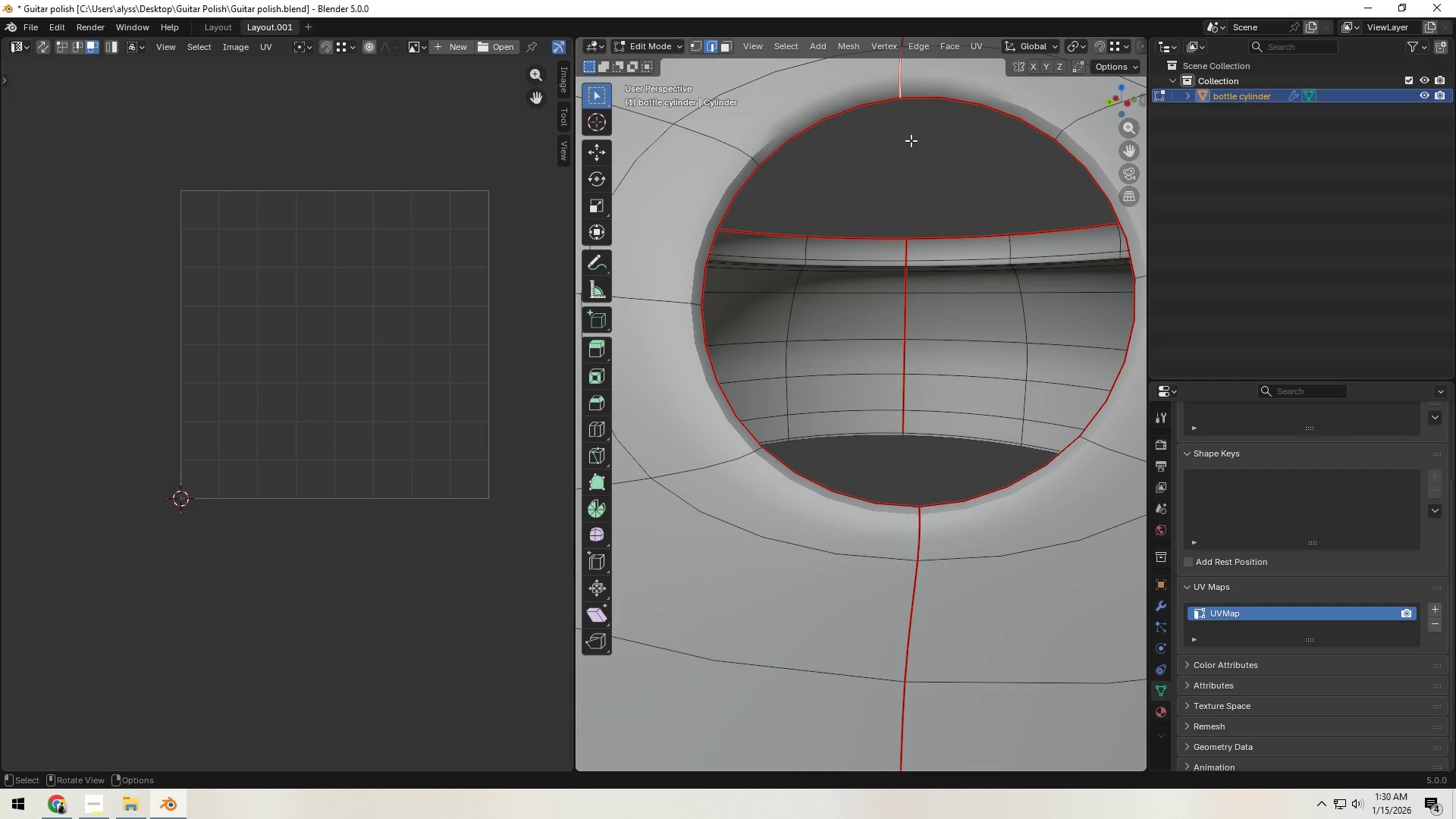 
hold_key(key=AltLeft, duration=0.59)
left_click([905, 83])
 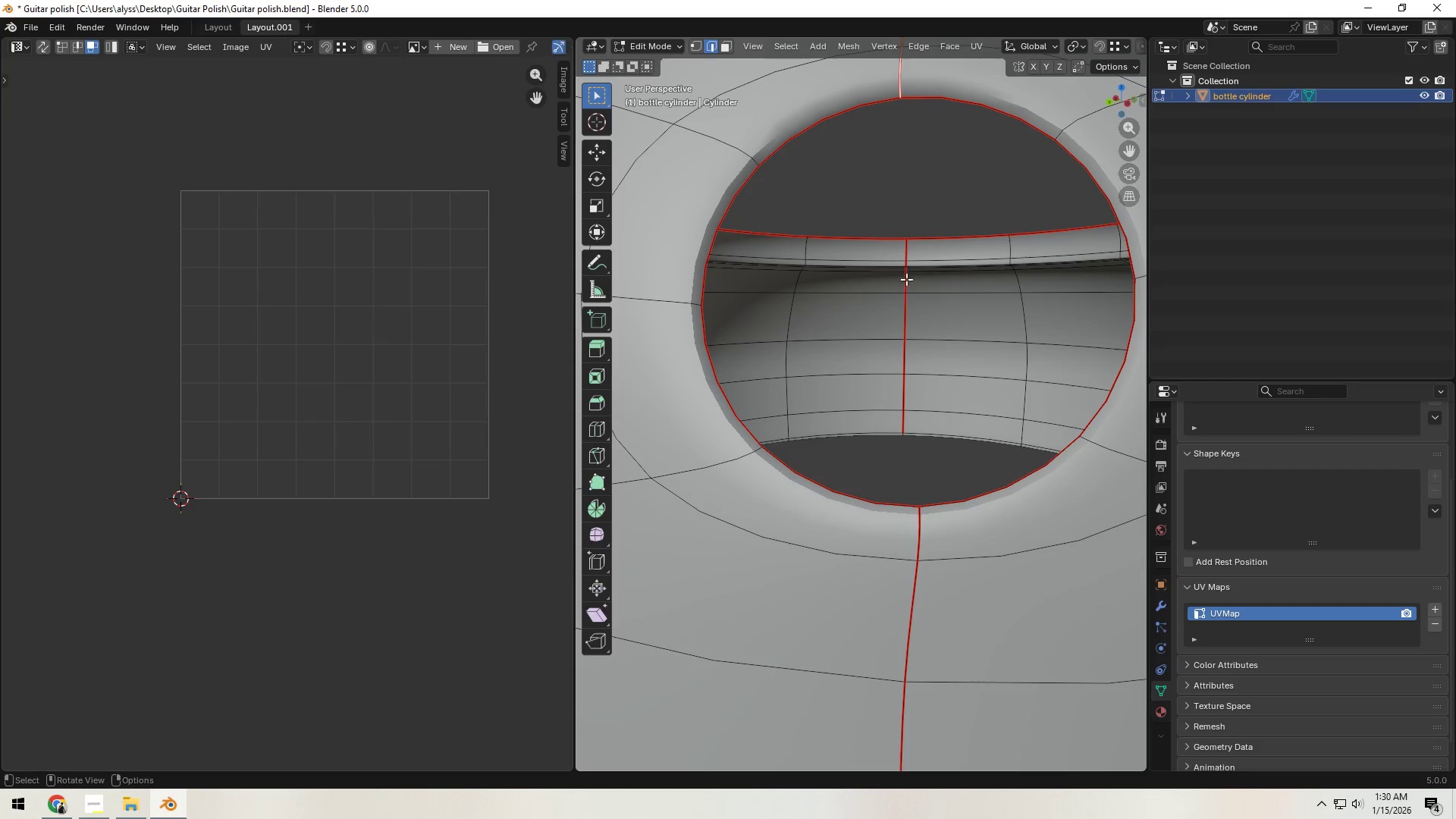 
scroll: coordinate [917, 337], scroll_direction: down, amount: 4.0
 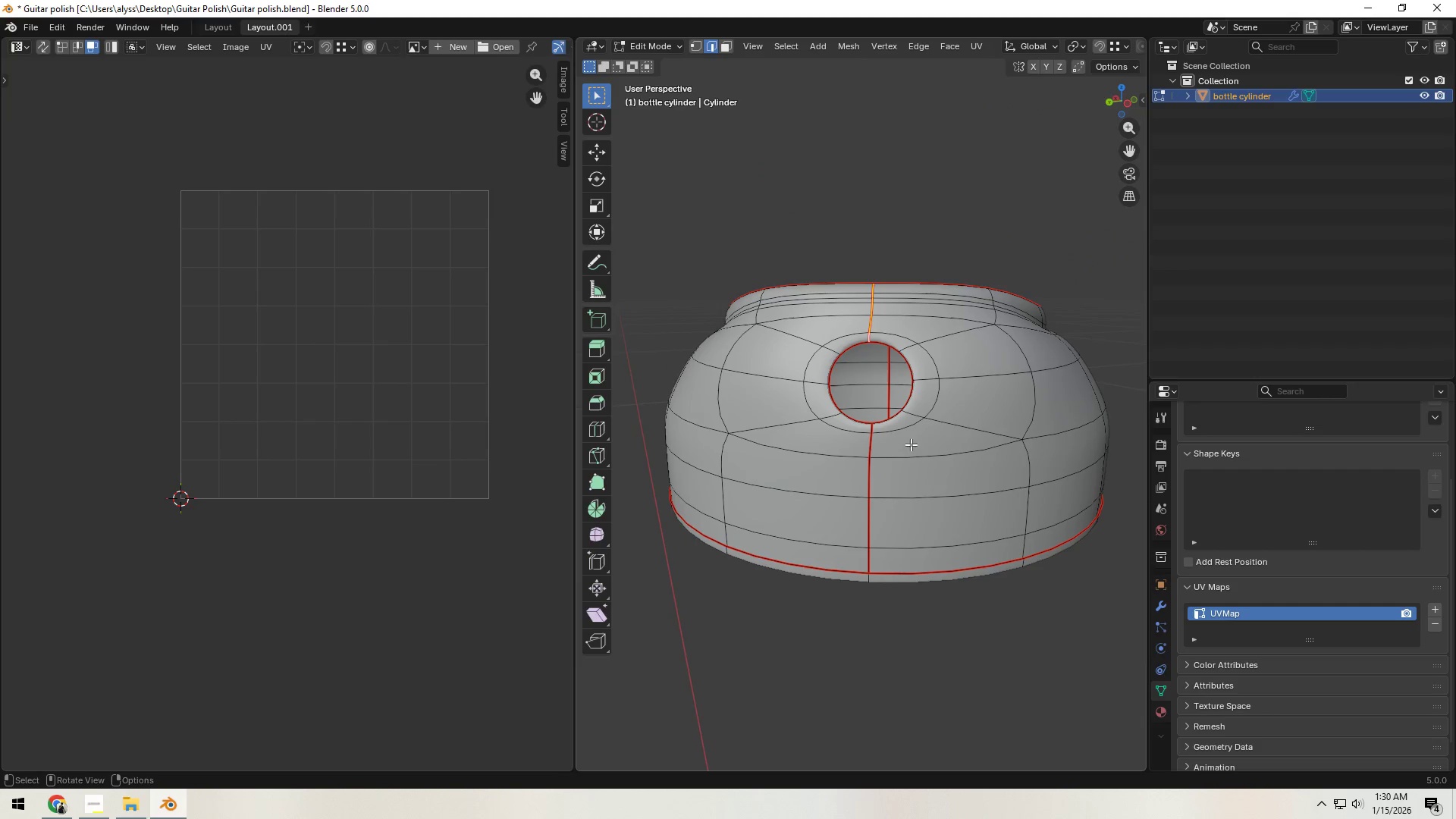 
hold_key(key=ShiftLeft, duration=1.31)
hold_key(key=AltLeft, duration=0.78)
left_click([870, 444])
 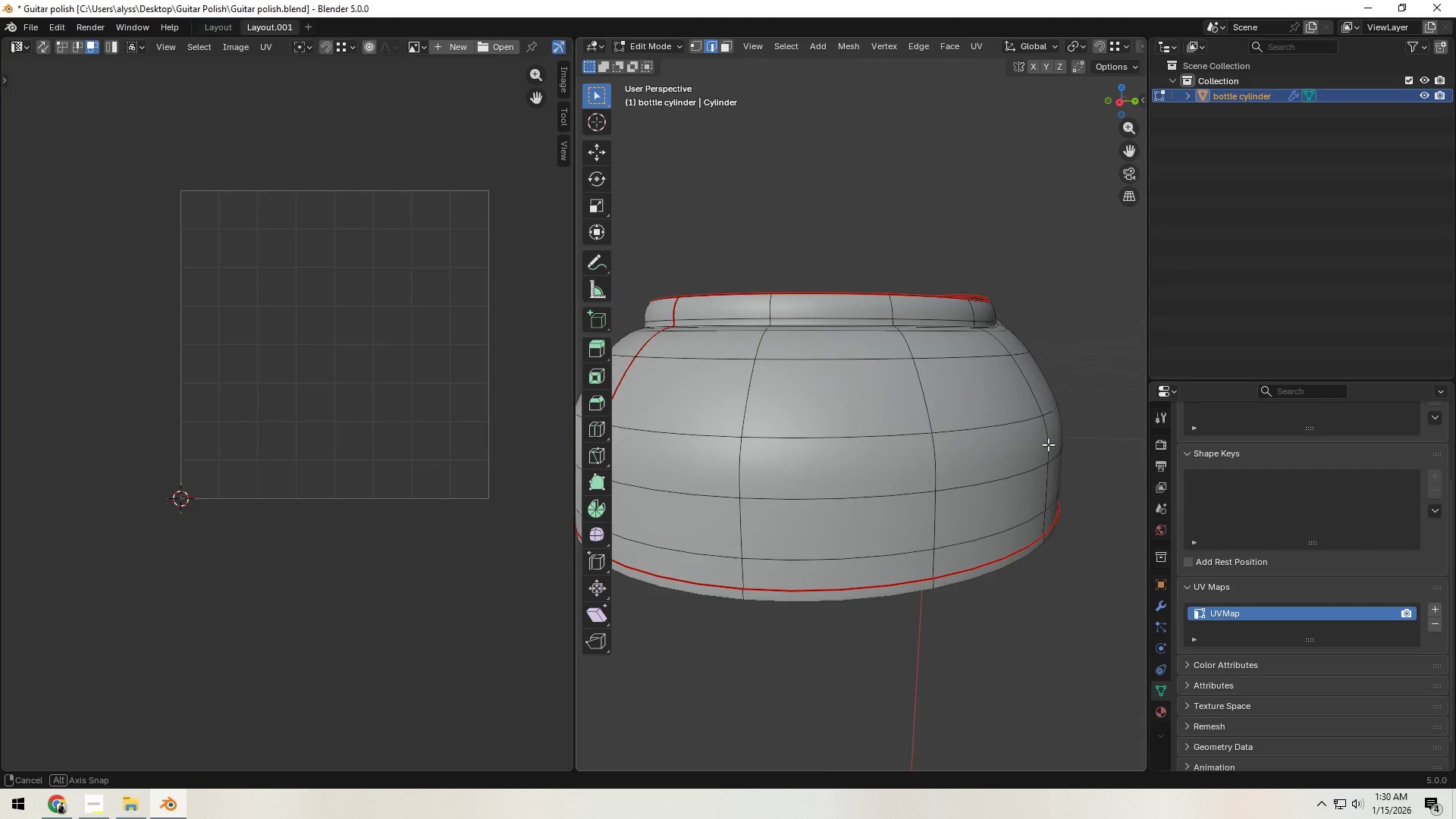 
hold_key(key=ShiftLeft, duration=1.12)
hold_key(key=AltLeft, duration=0.78)
left_click([912, 533])
 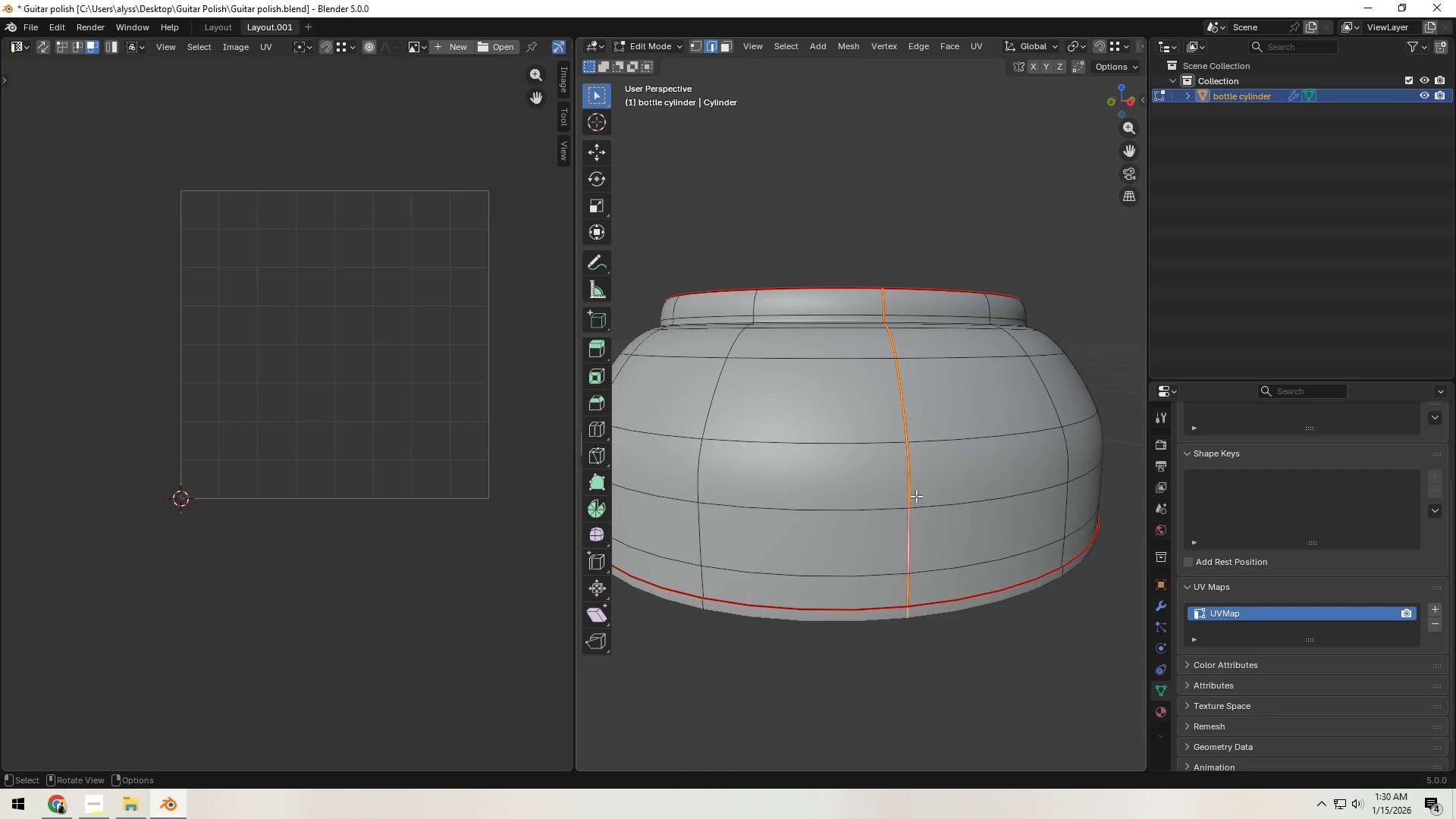 
key(Control+E)
 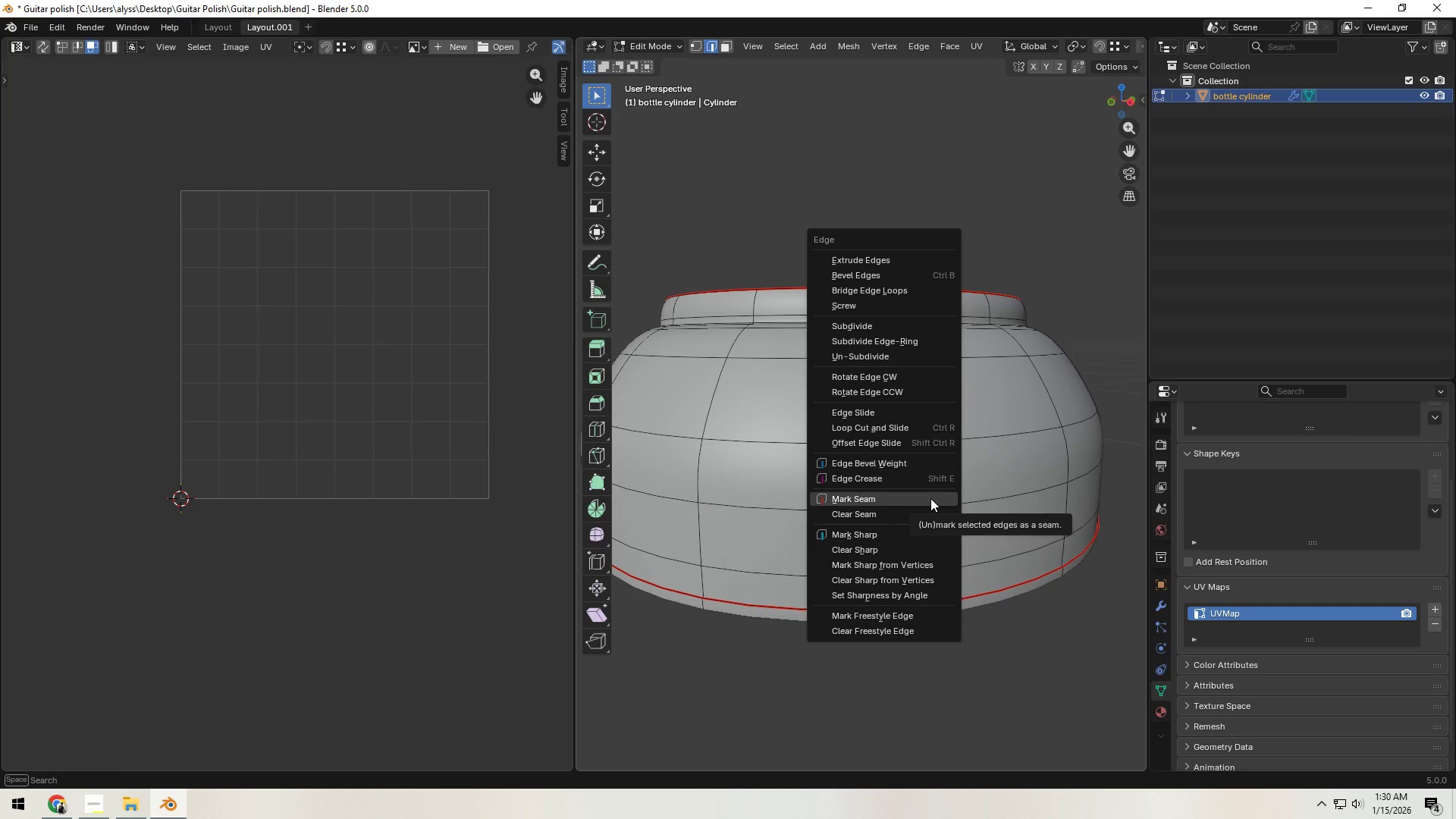 
left_click([930, 498])
 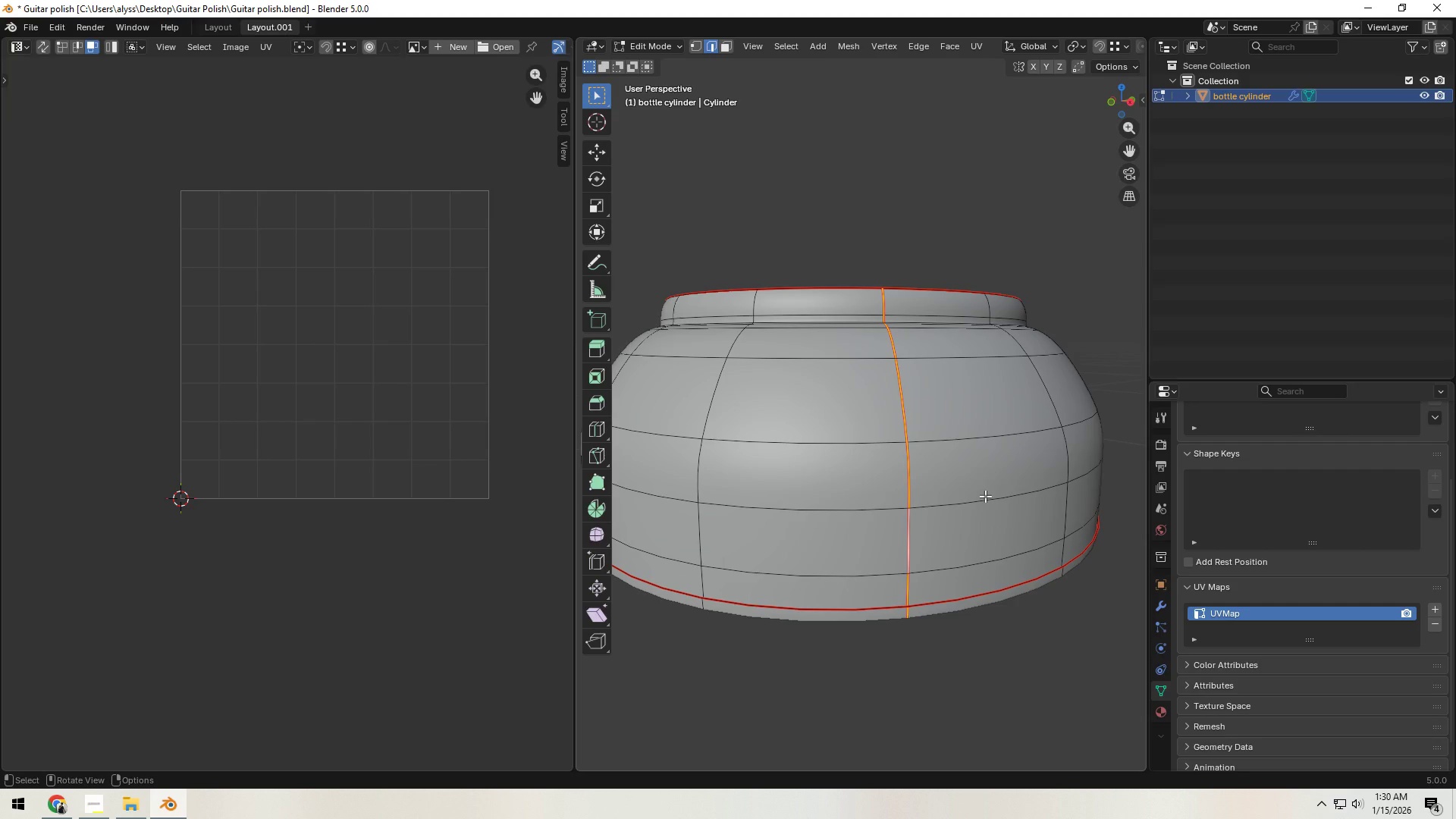 
key(L)
 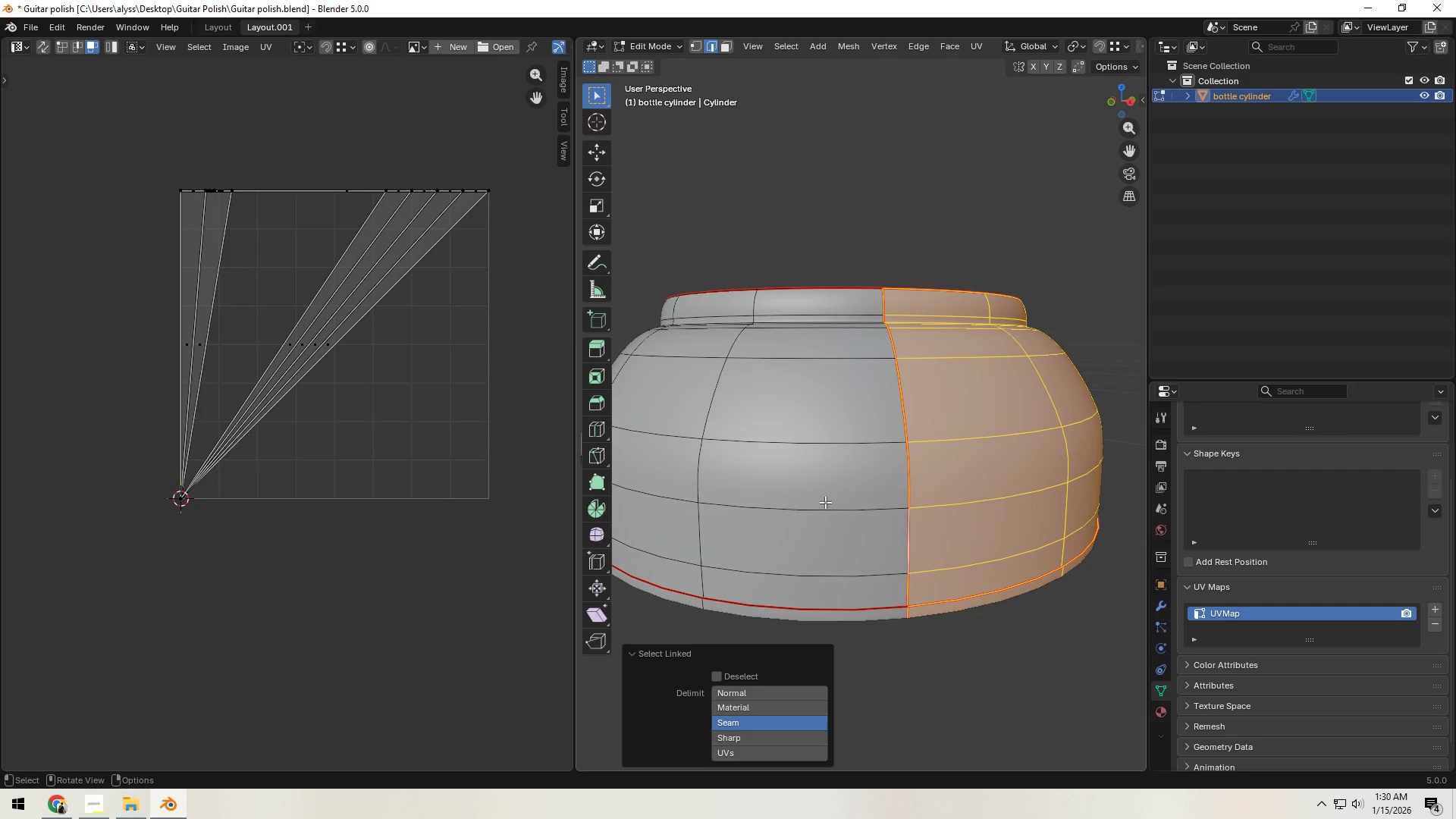 
type(lu)
 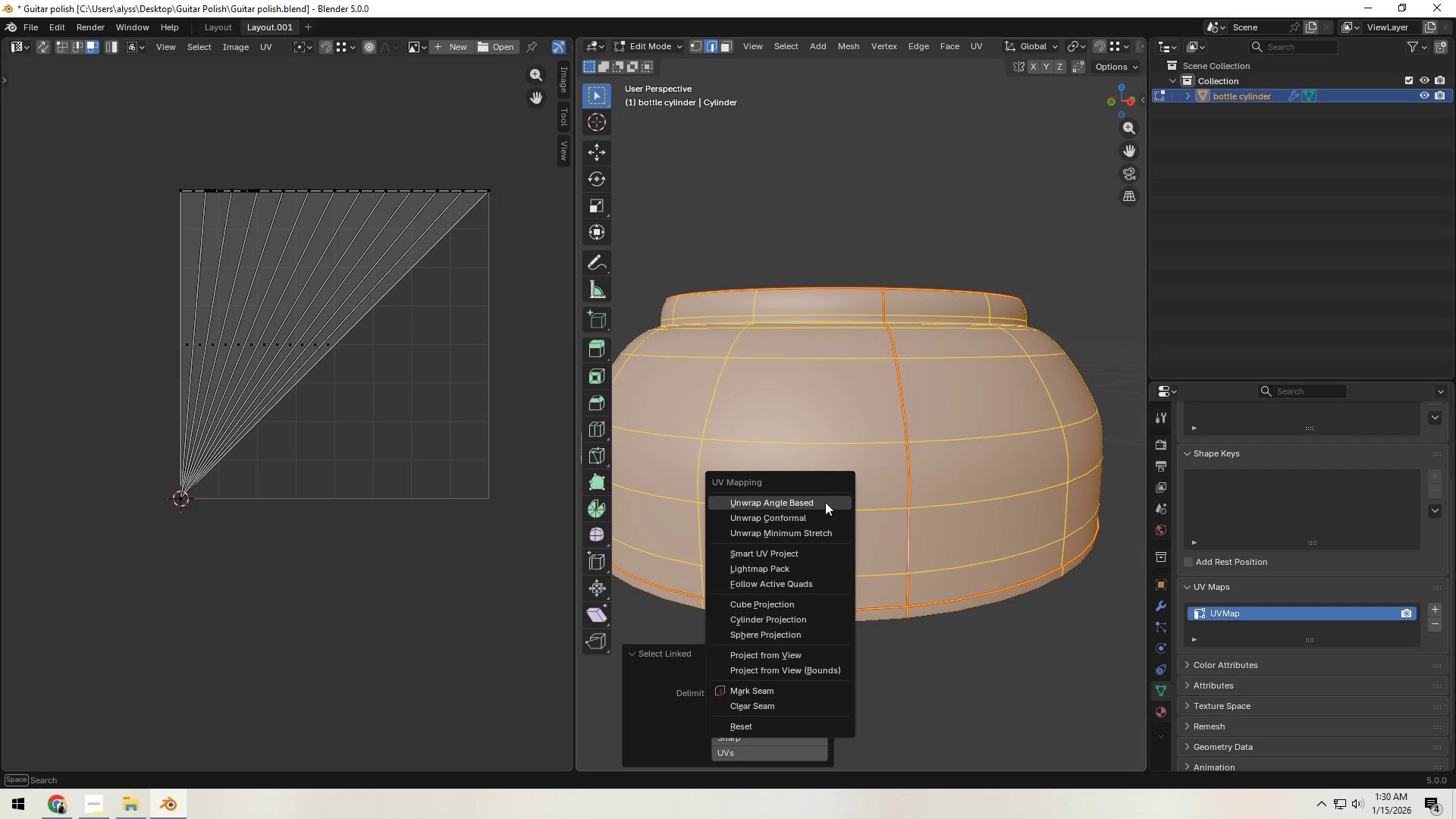 
left_click([825, 502])
 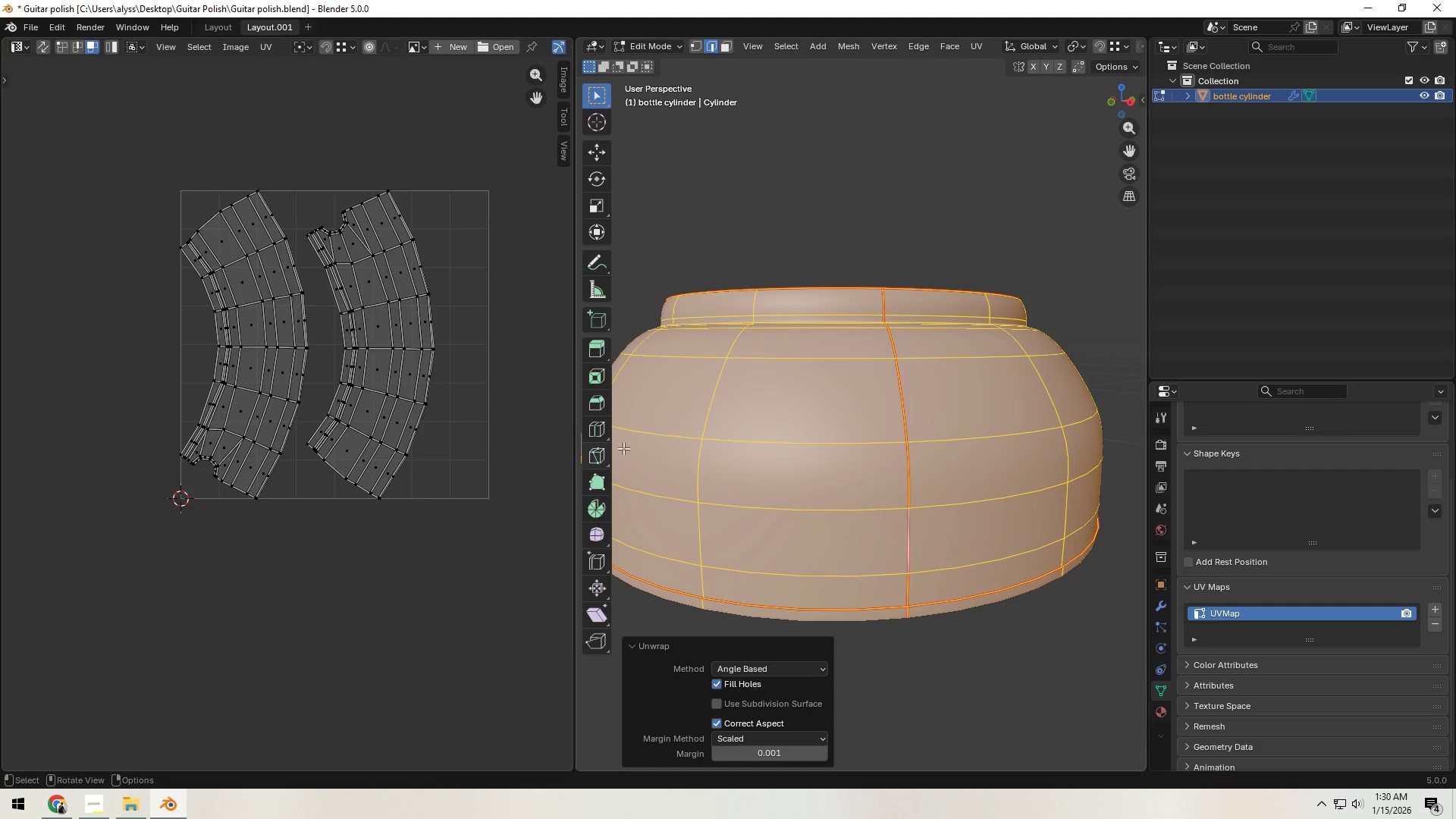 
left_click([956, 221])
 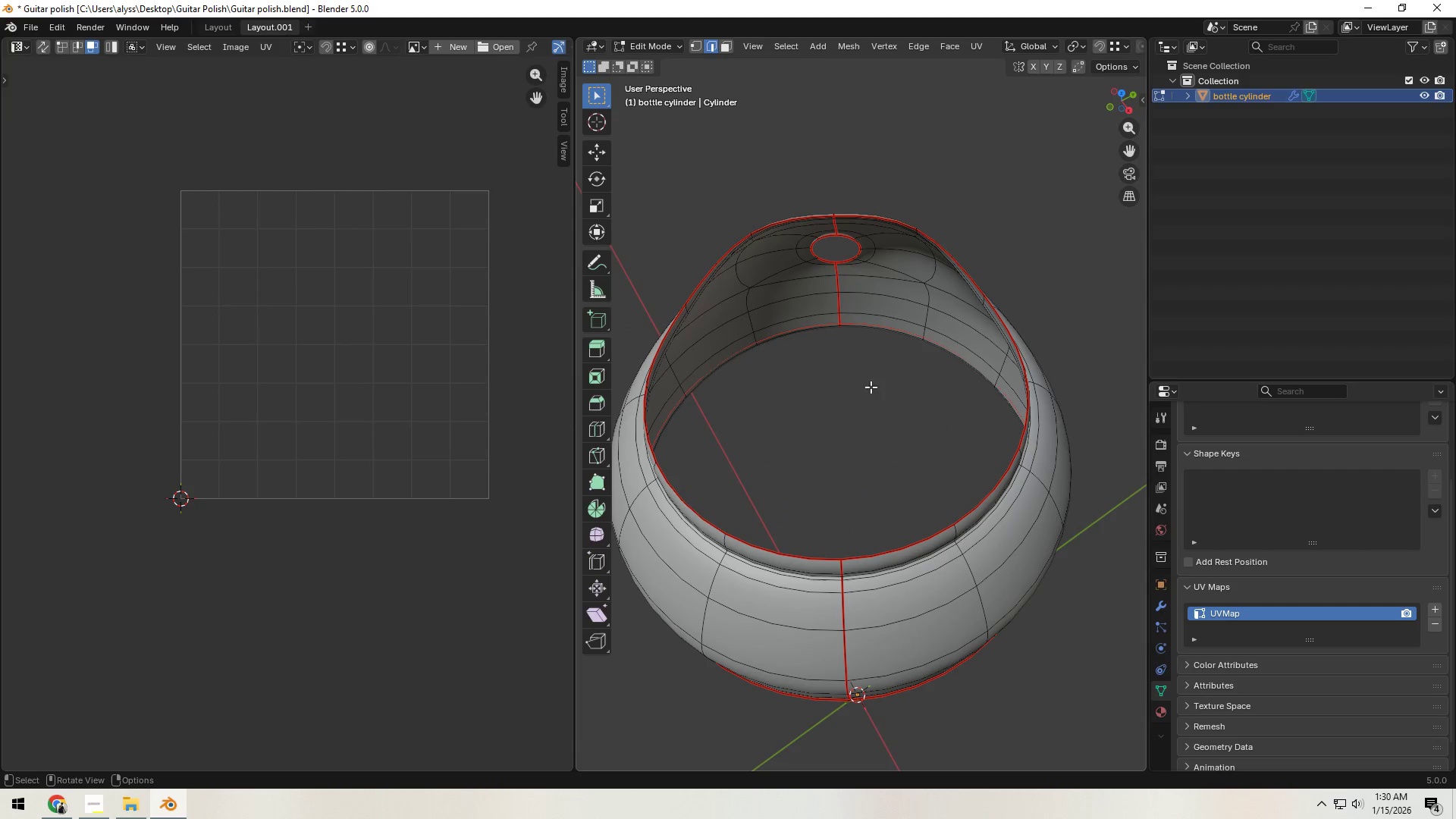 
key(Tab)
 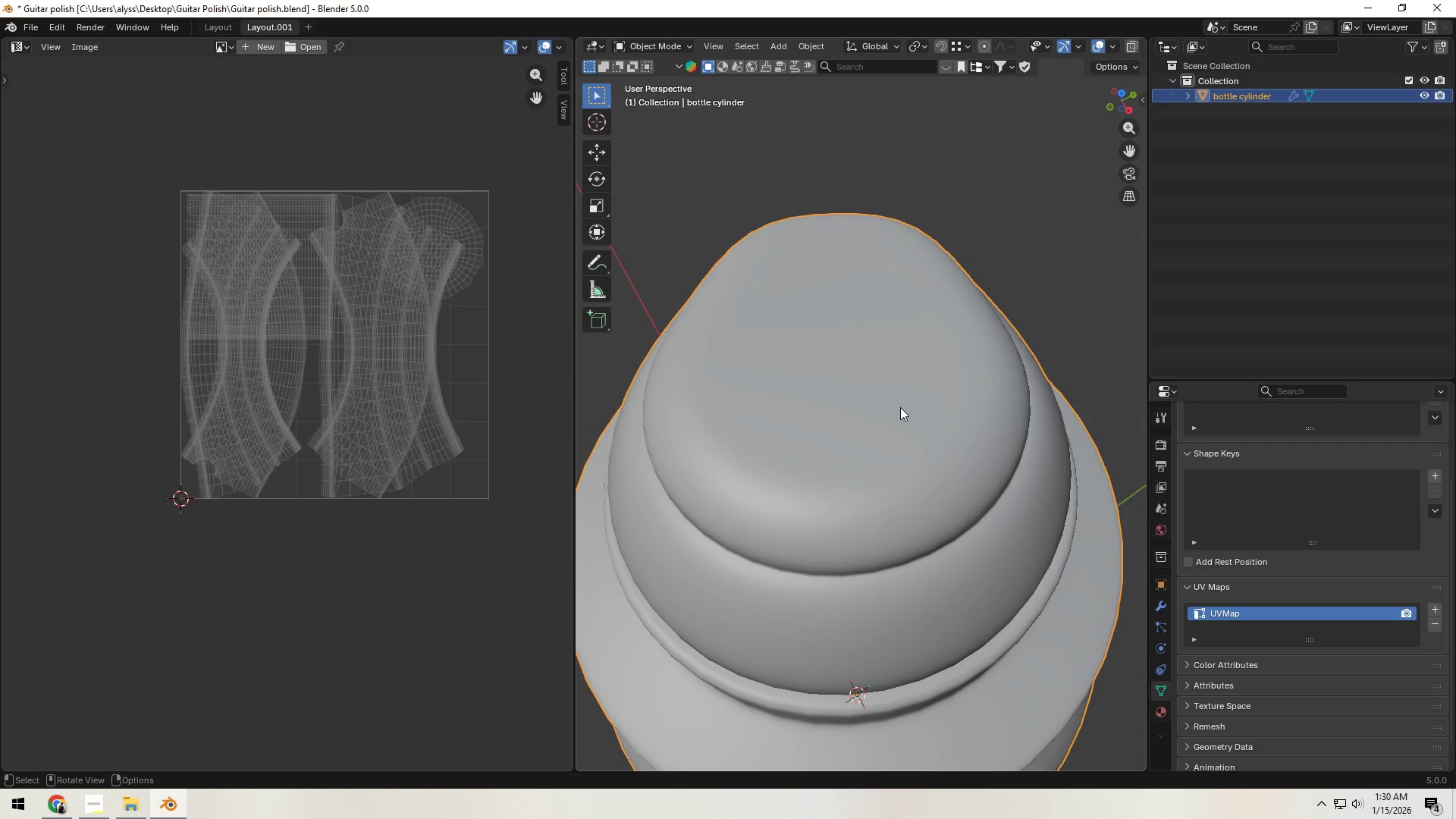 
key(Alt+H)
 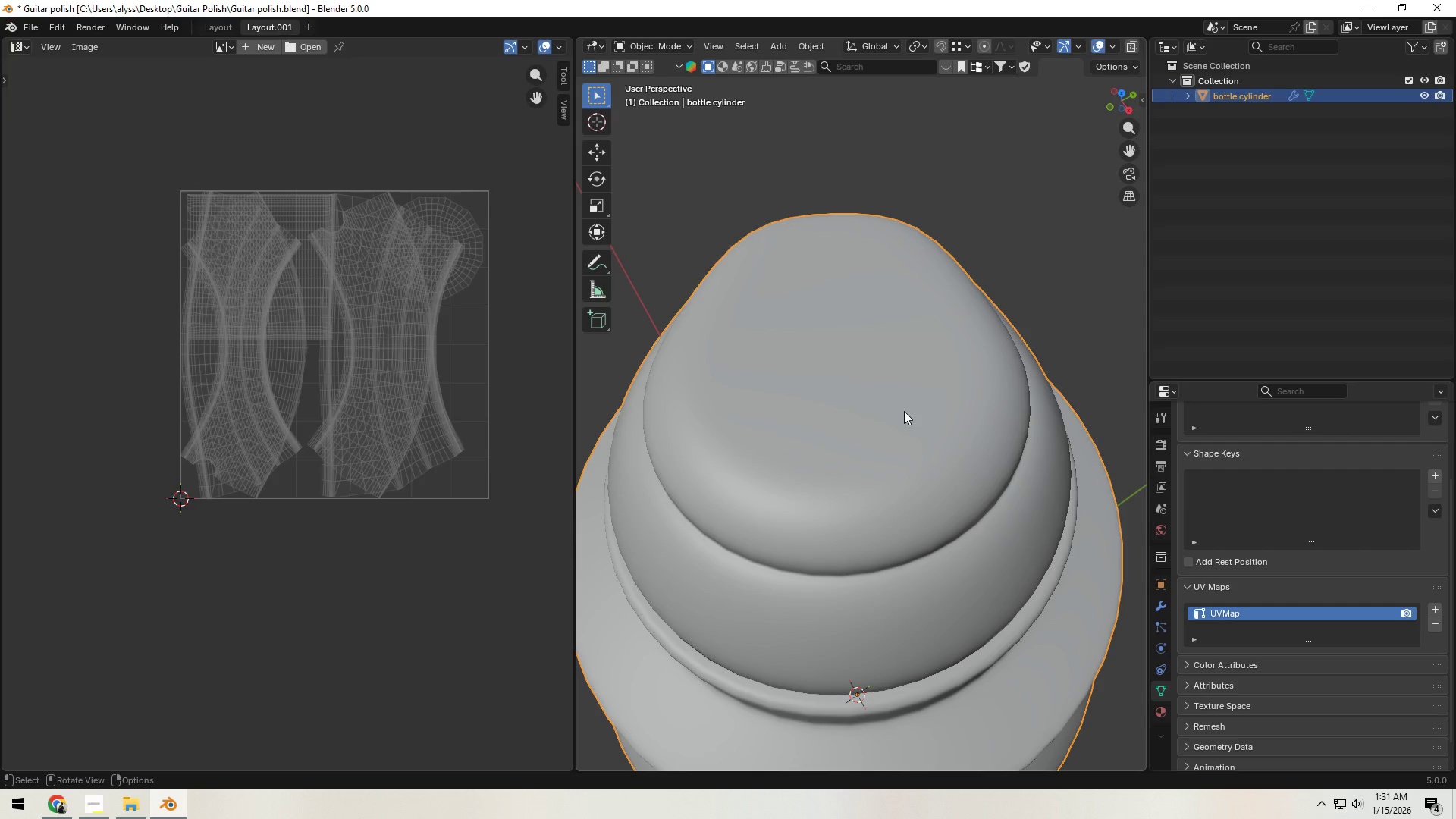 
key(Tab)
 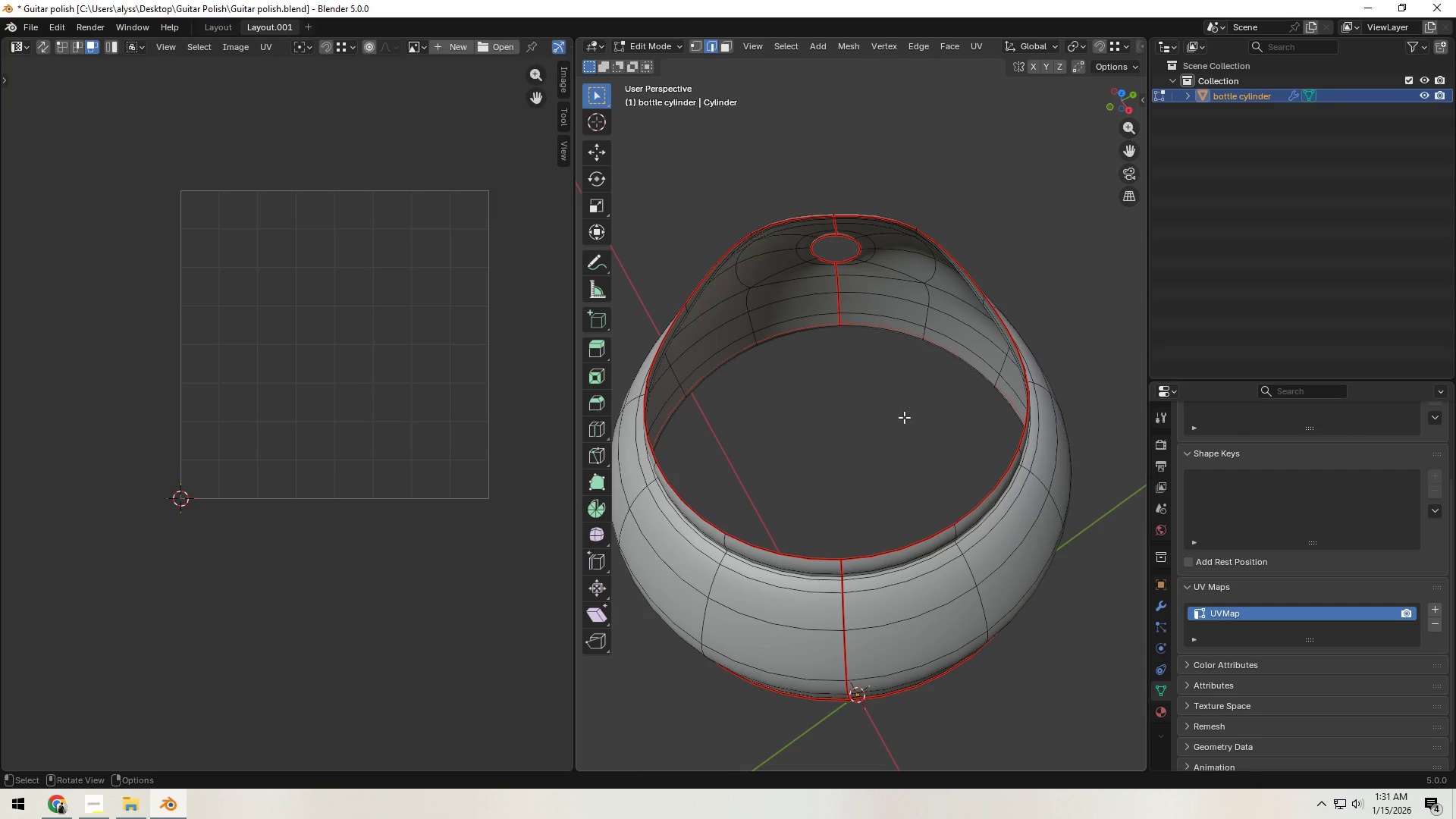 
key(Alt+H)
 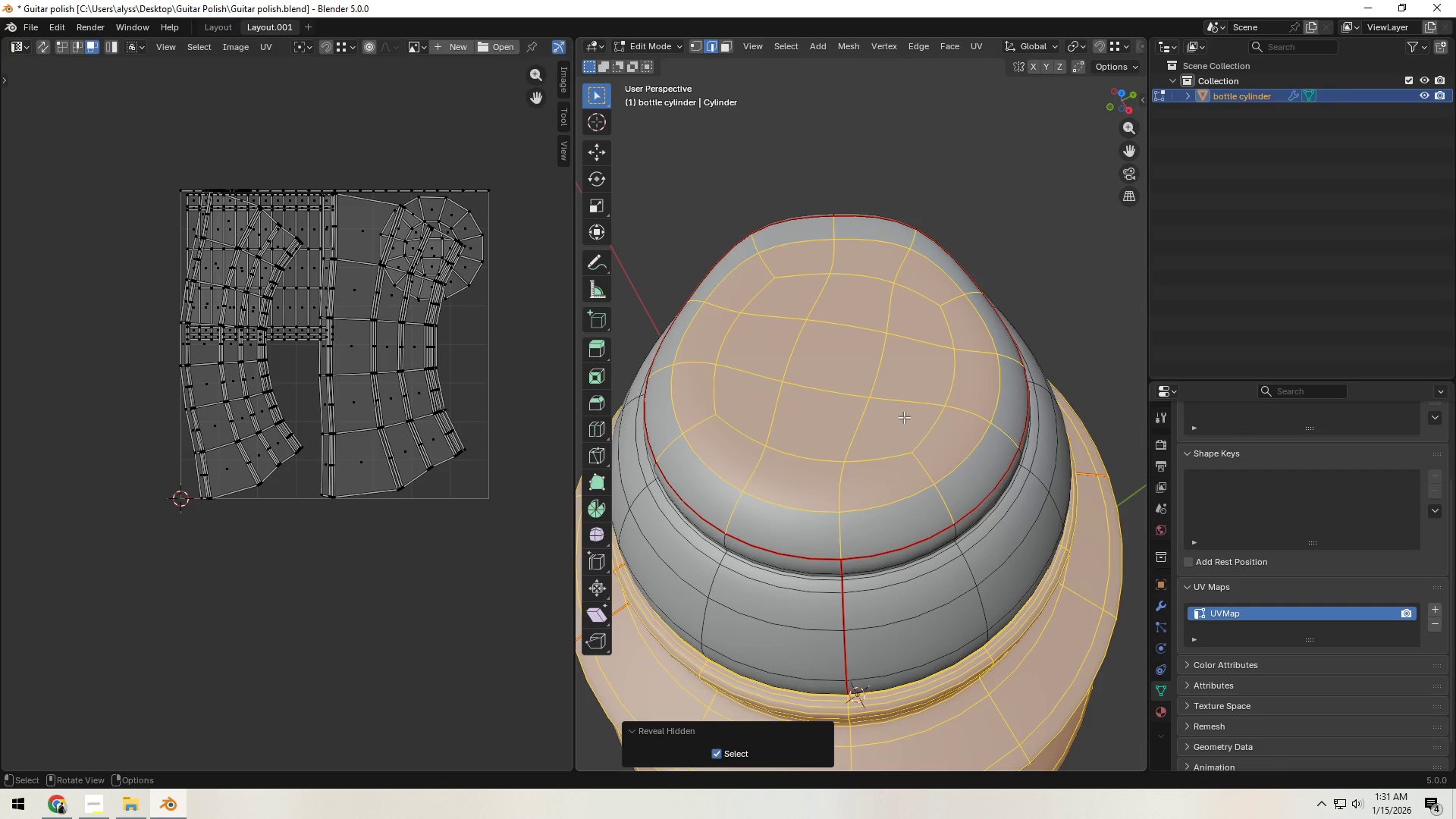 
left_click([904, 417])
 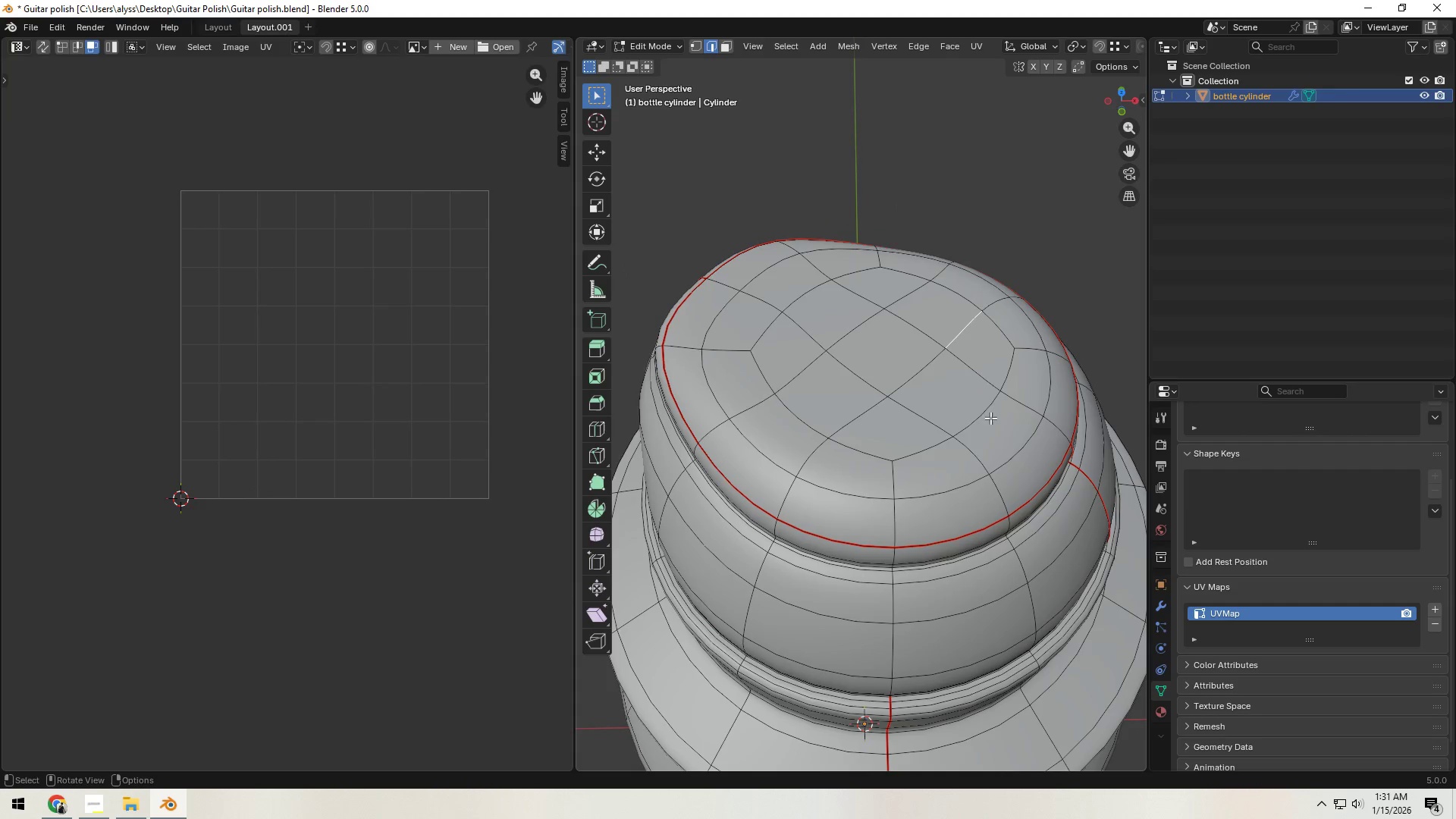 
hold_key(key=AltLeft, duration=0.77)
left_click([989, 495])
 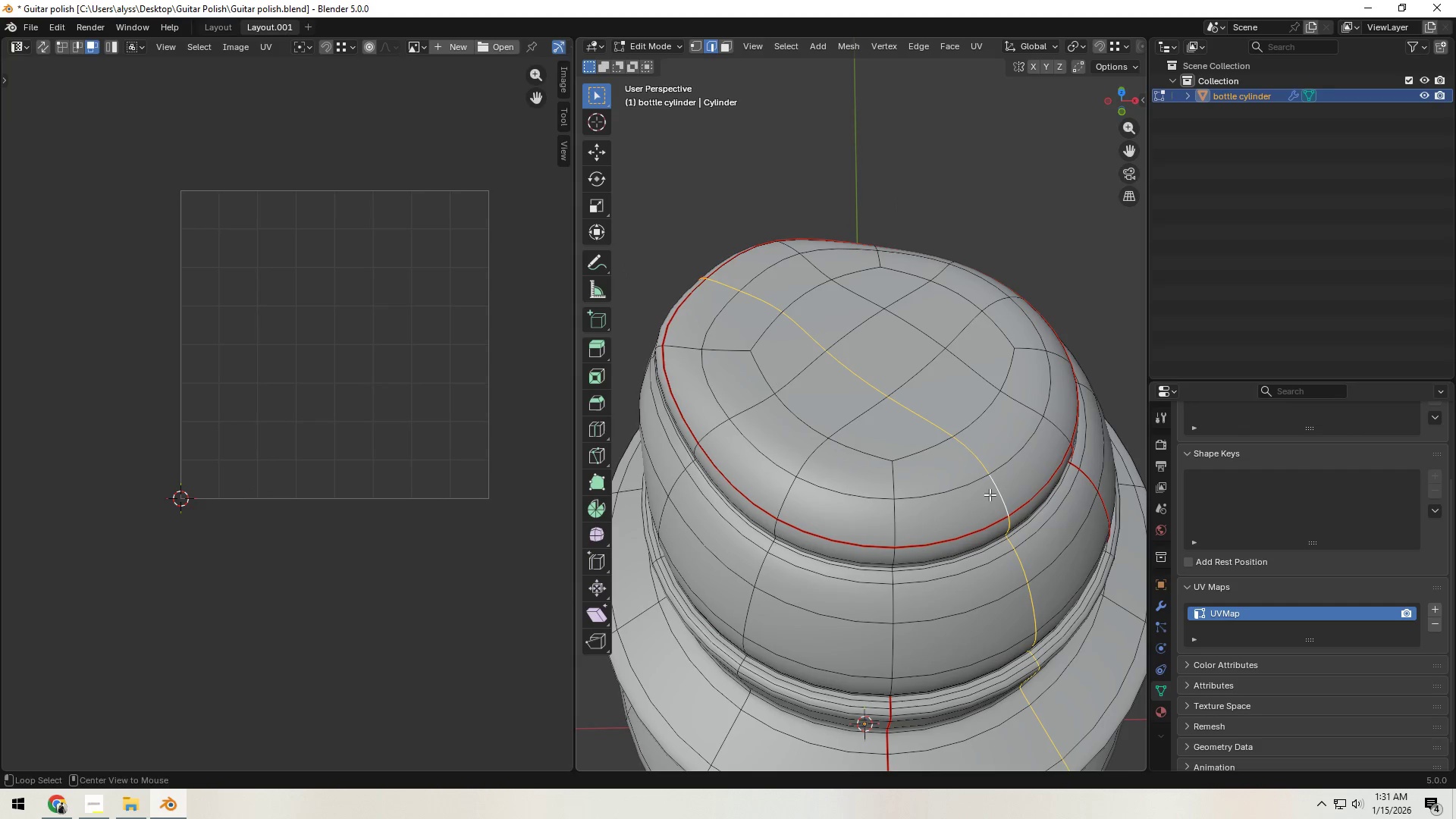 
hold_key(key=AltLeft, duration=1.52)
 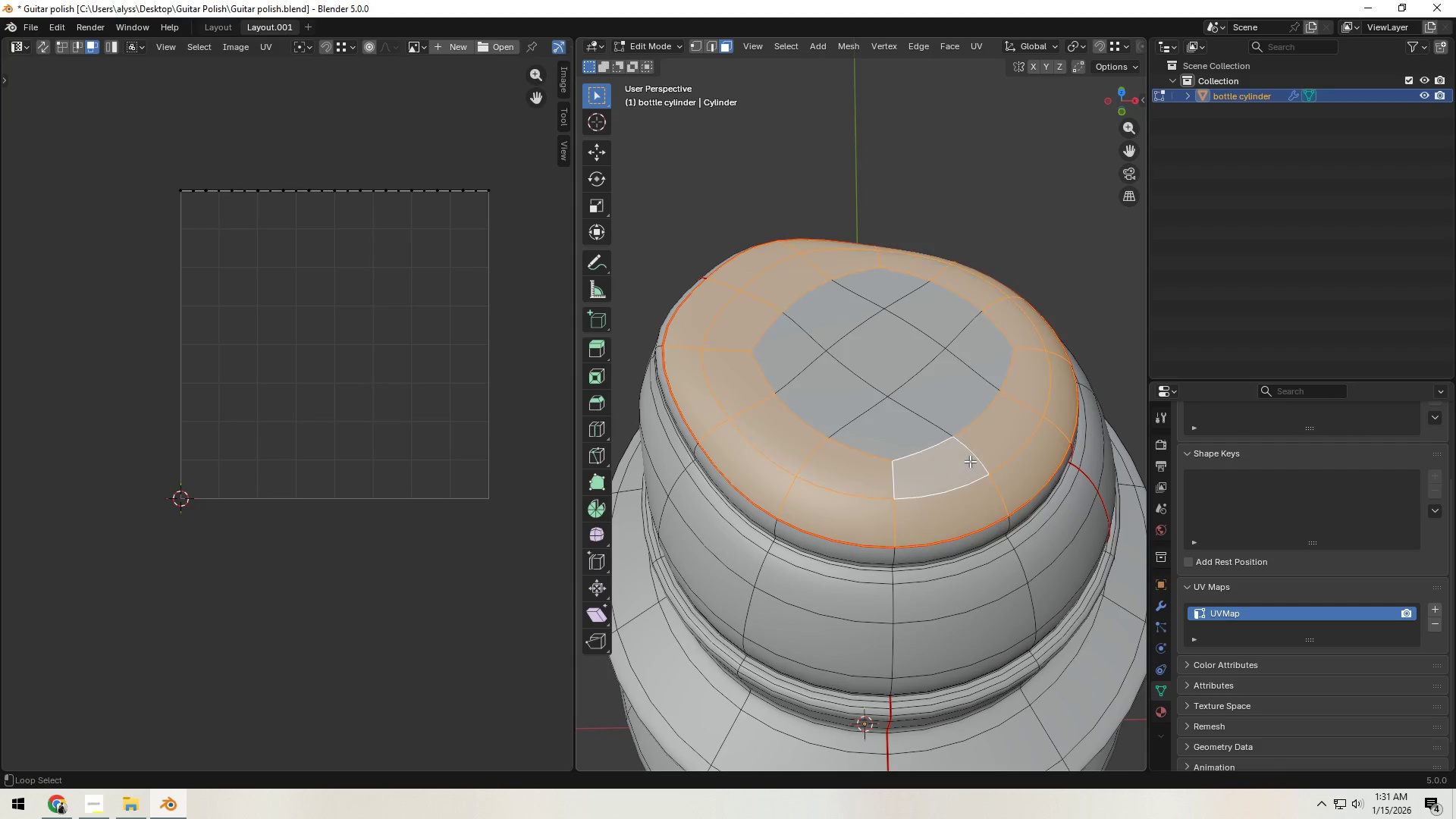 
key(3)
 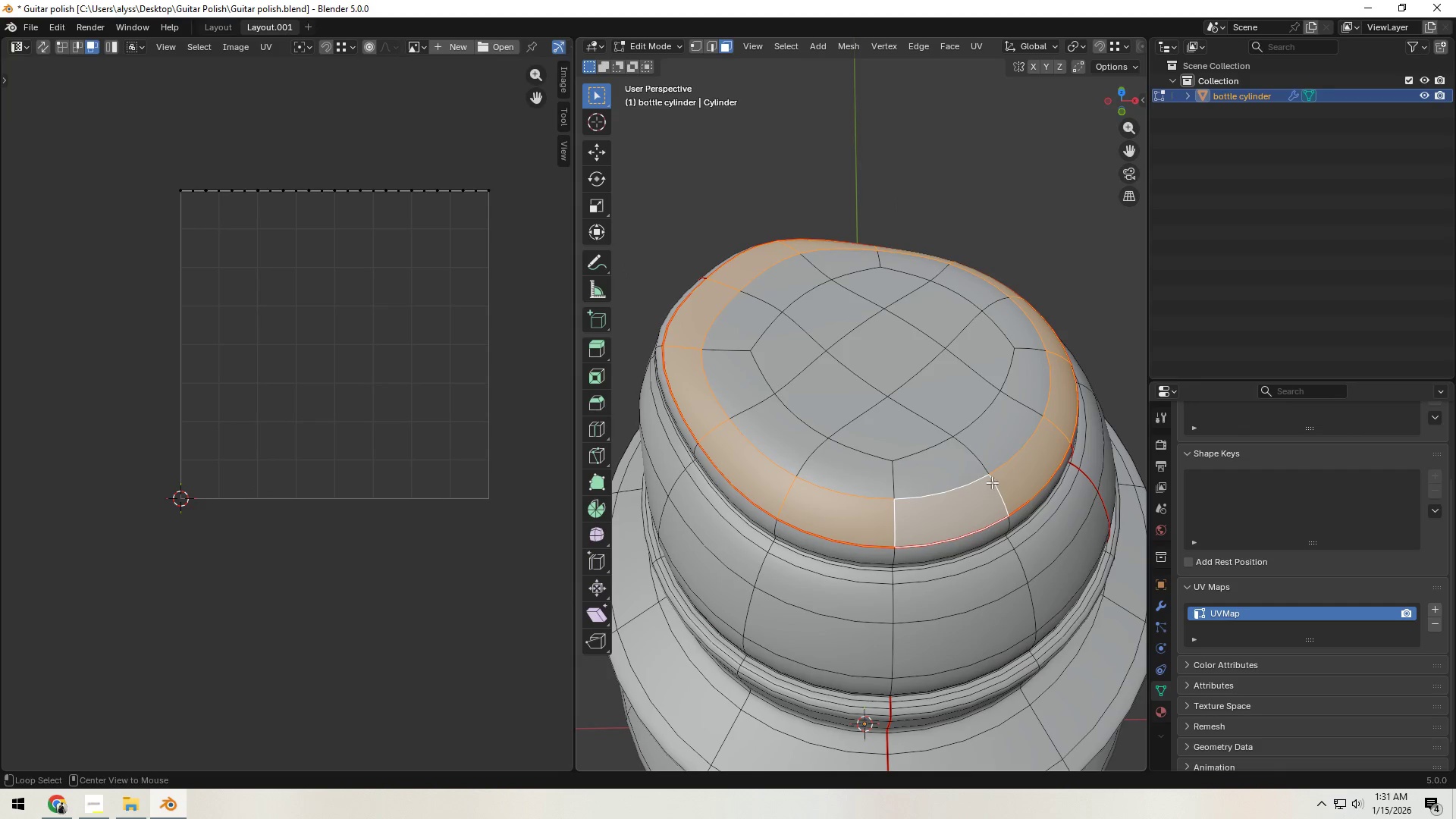 
hold_key(key=AltLeft, duration=0.94)
hold_key(key=ShiftLeft, duration=0.66)
left_click([970, 461])
 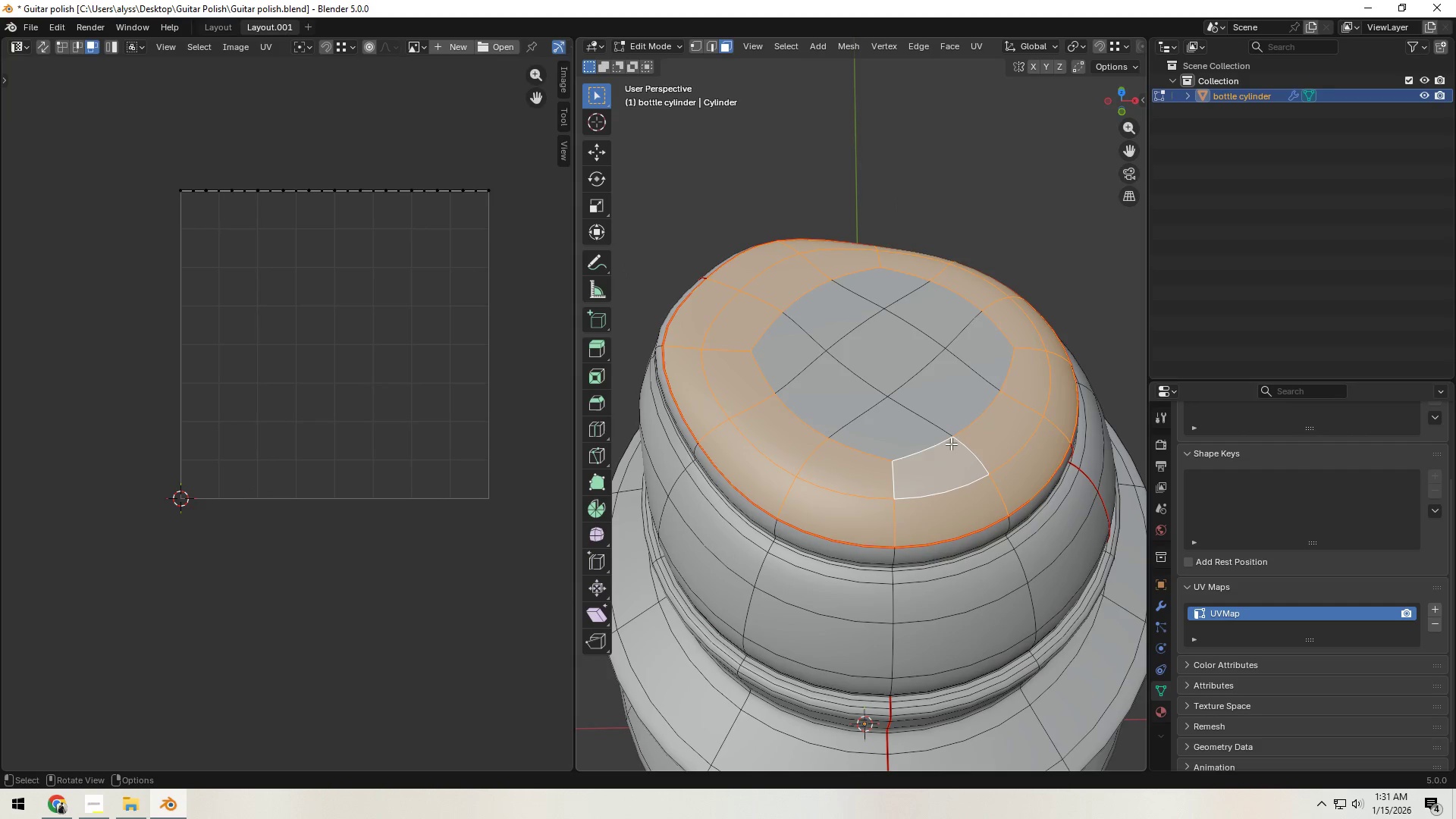 
key(C)
 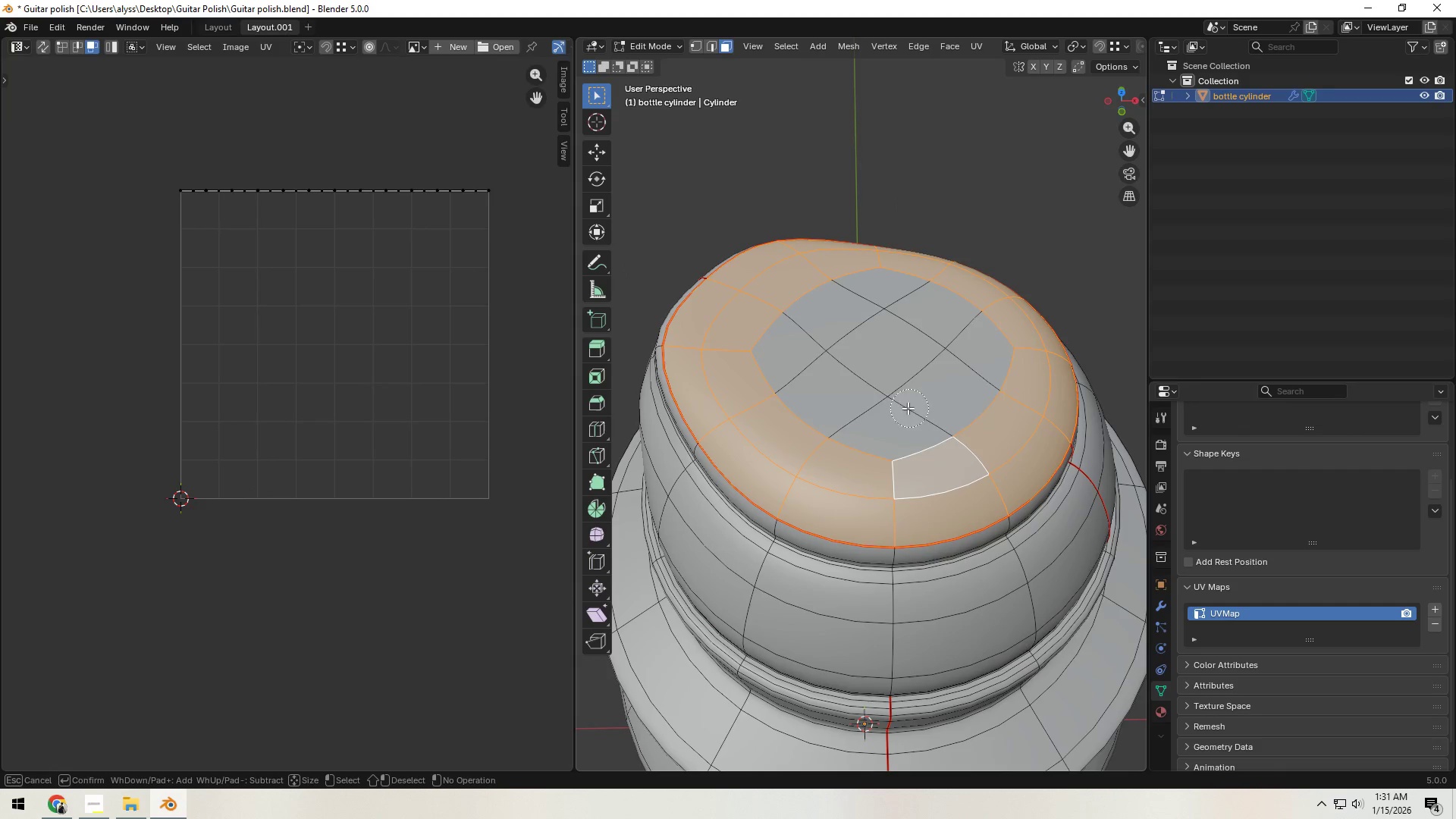 
left_click_drag(start_coordinate=[898, 400], to_coordinate=[949, 344])
 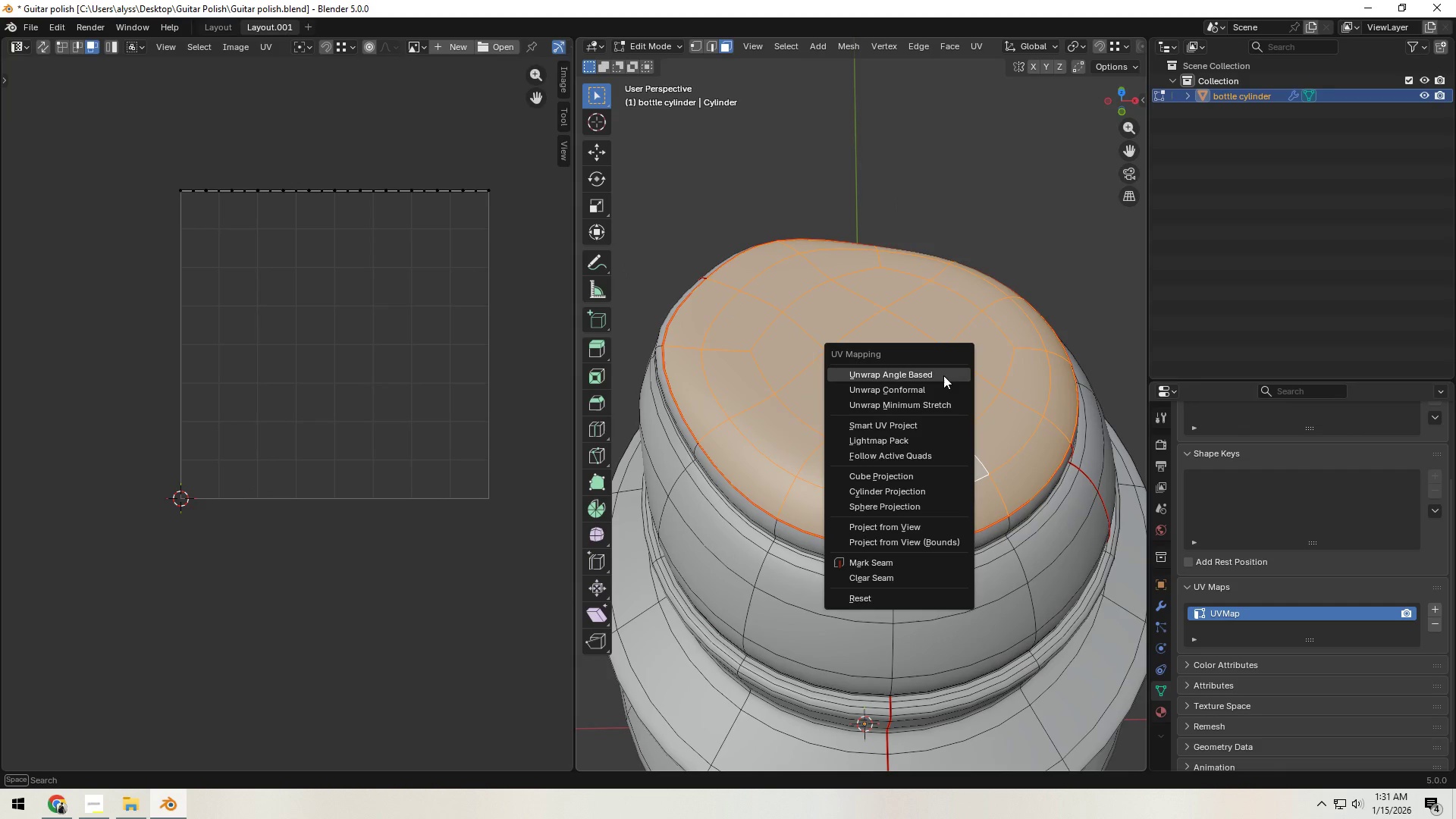 
left_click([949, 344])
 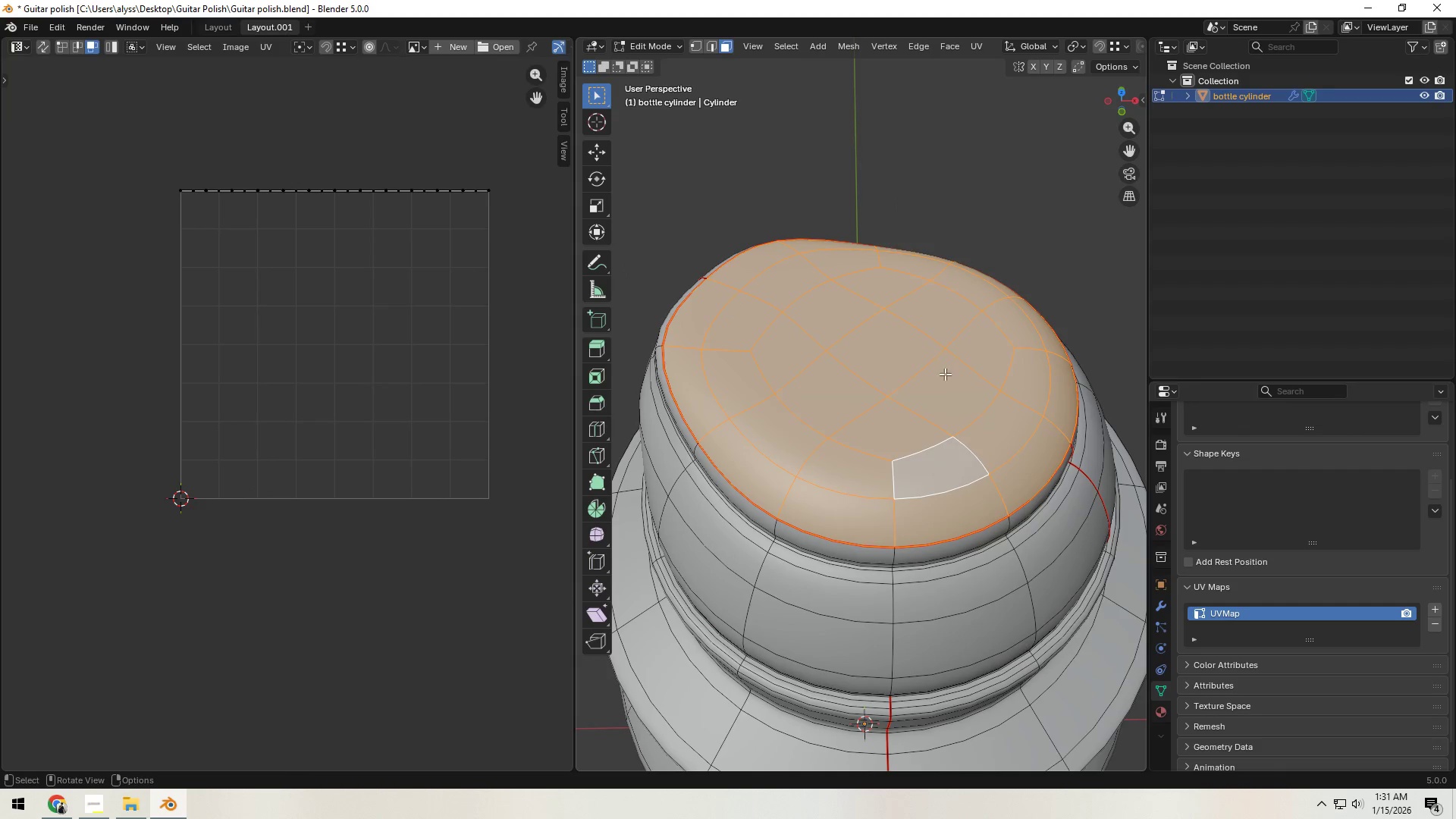 
key(U)
 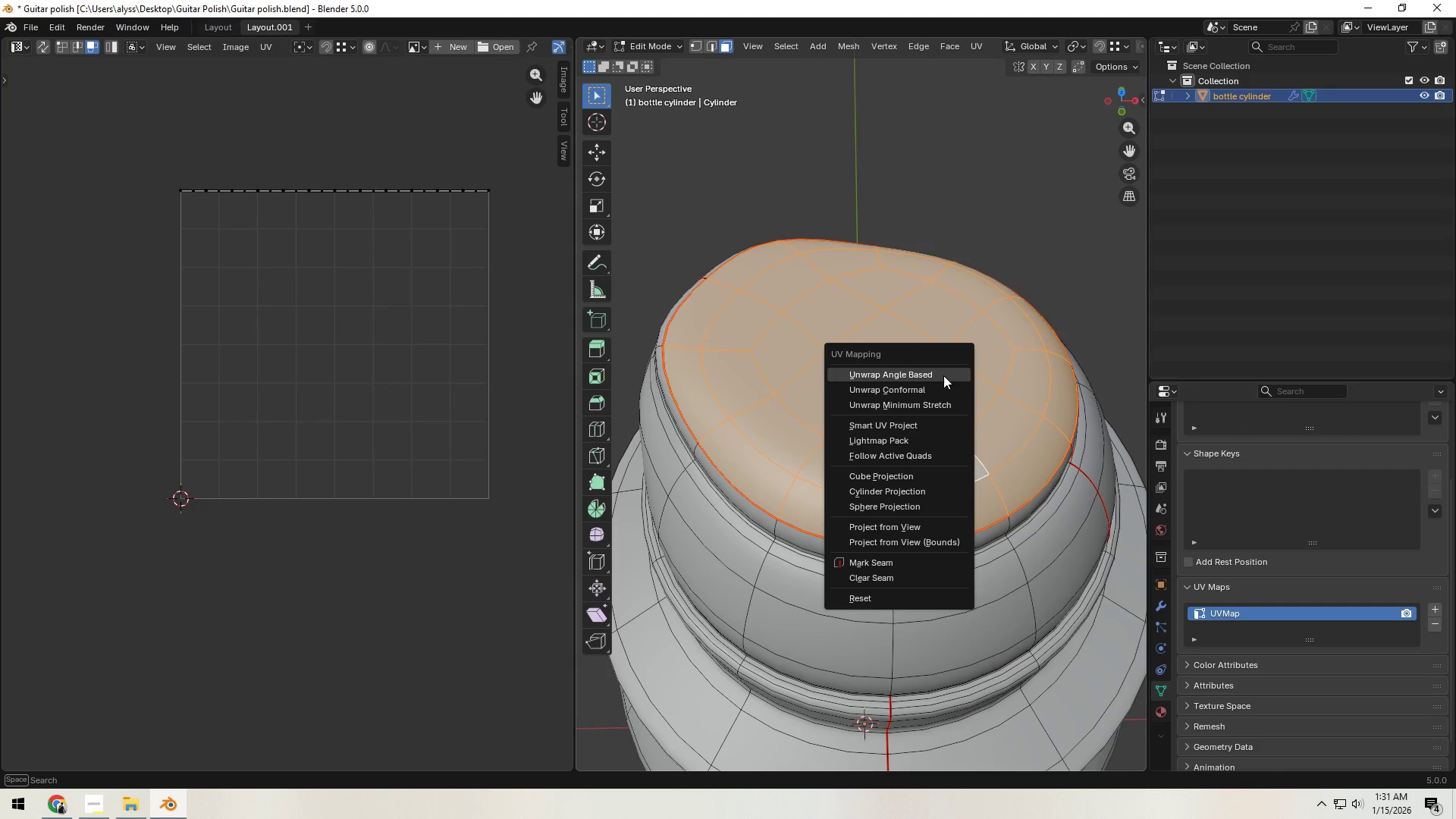 
left_click([943, 375])
 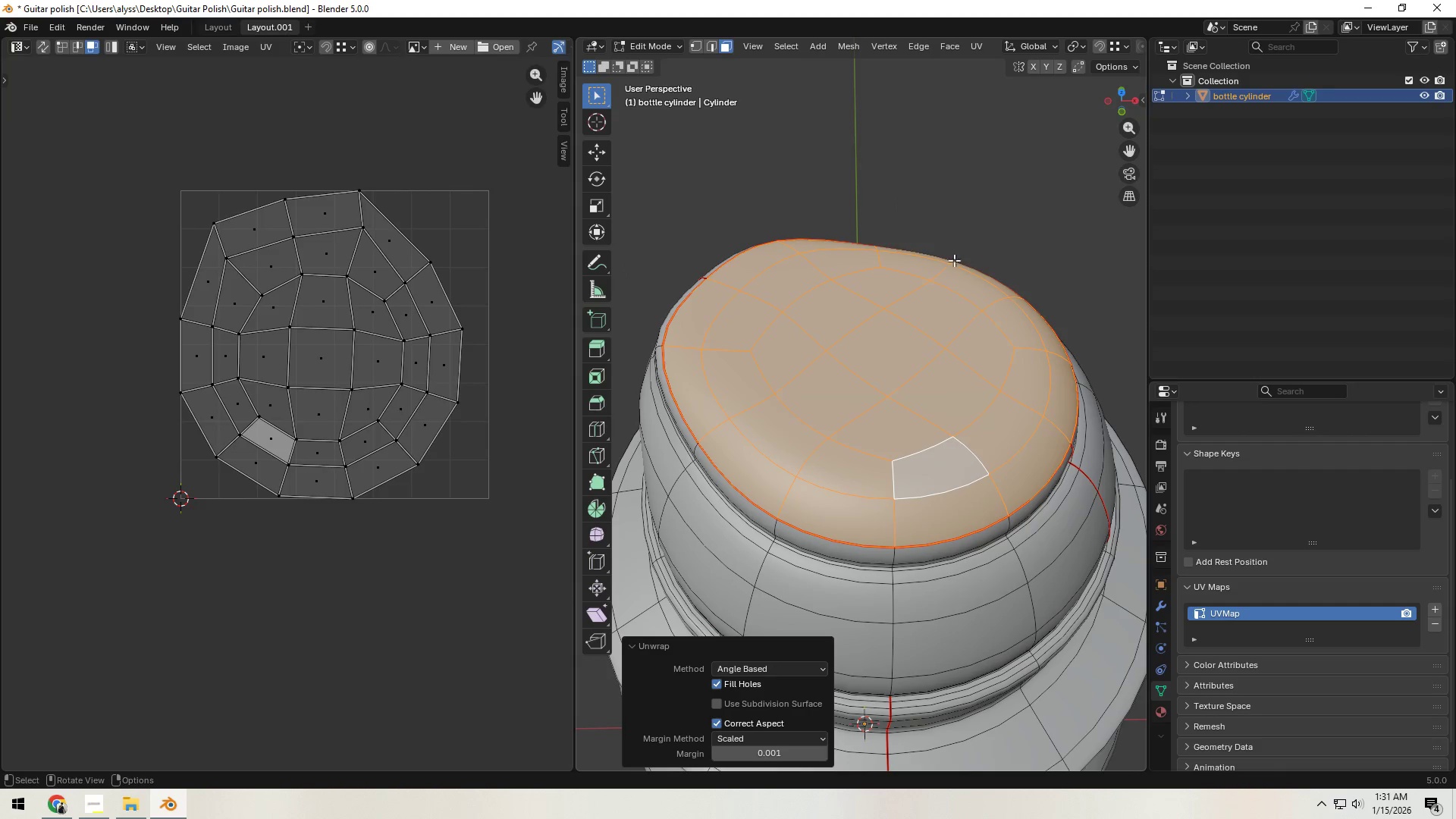 
left_click([950, 182])
 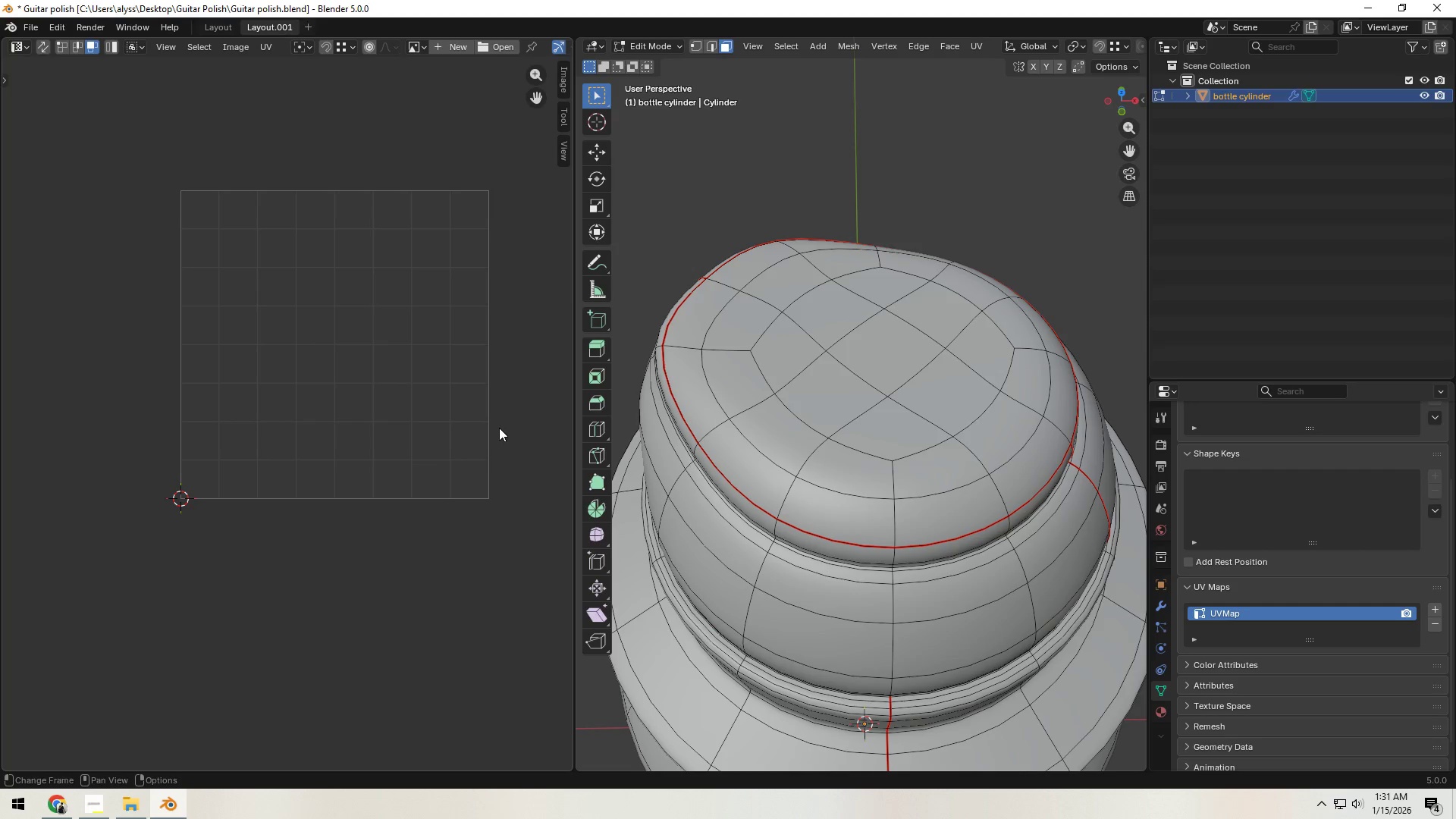 
key(A)
 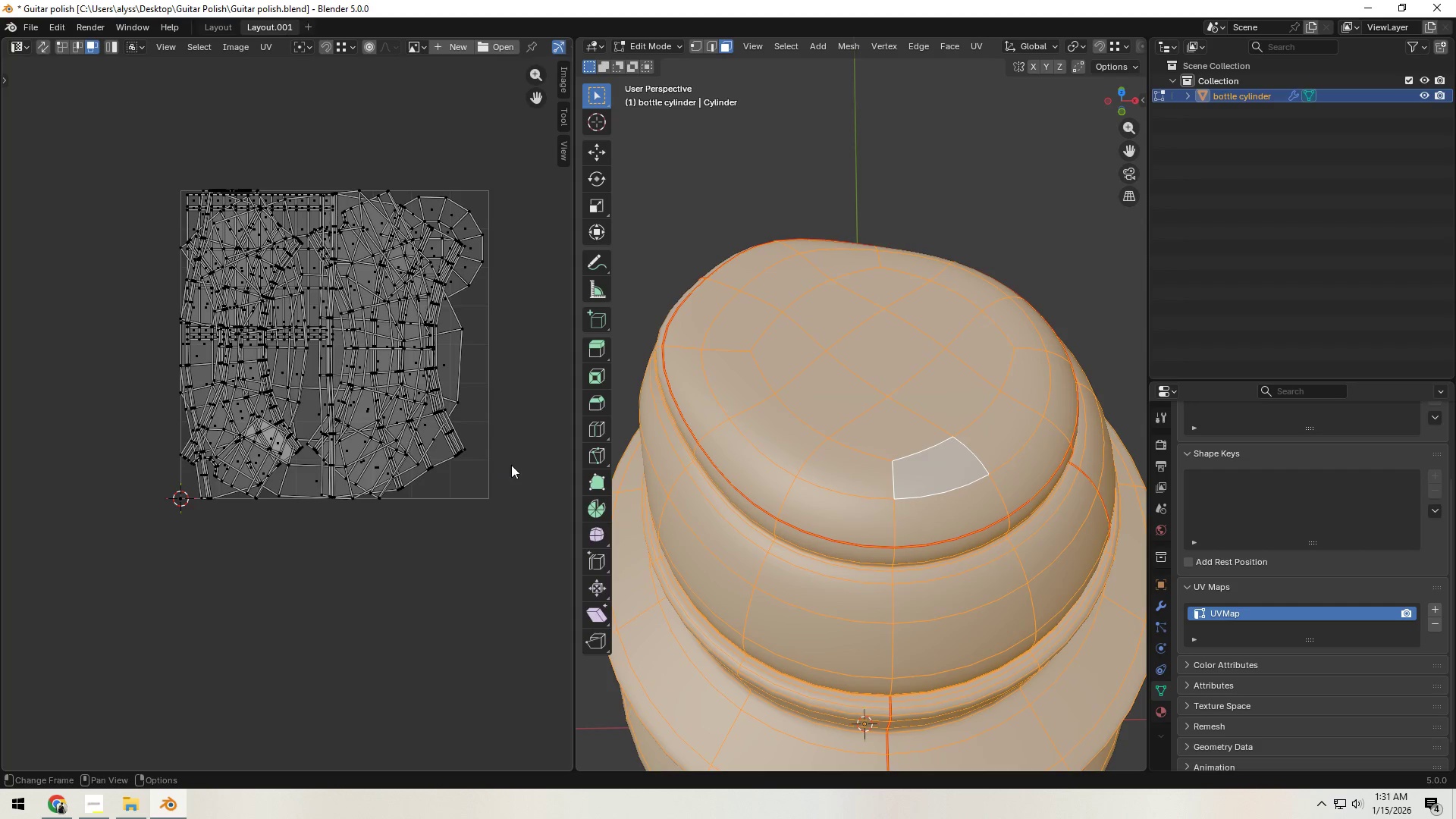 
wait(5.3)
 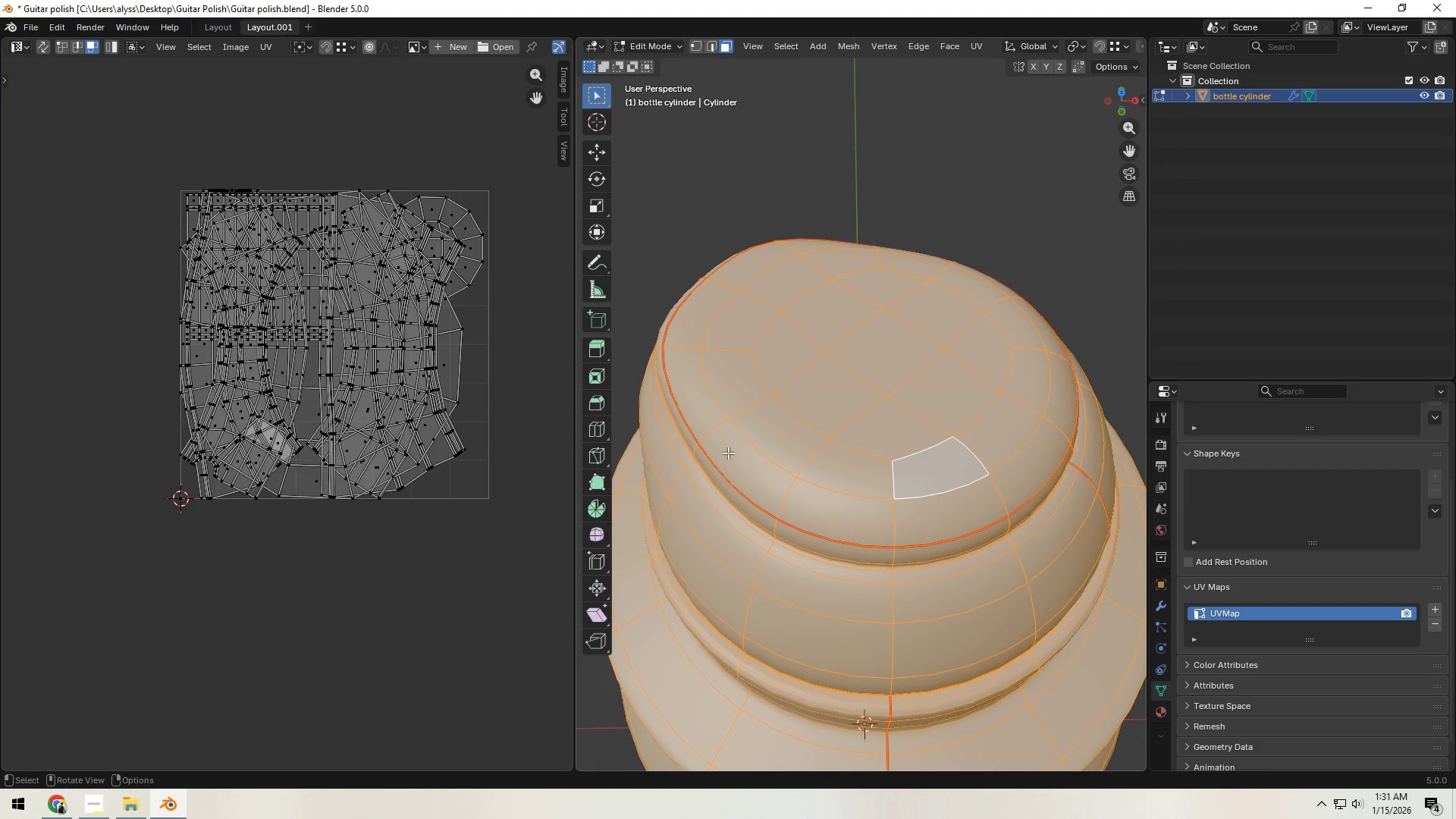 
left_click([759, 198])
 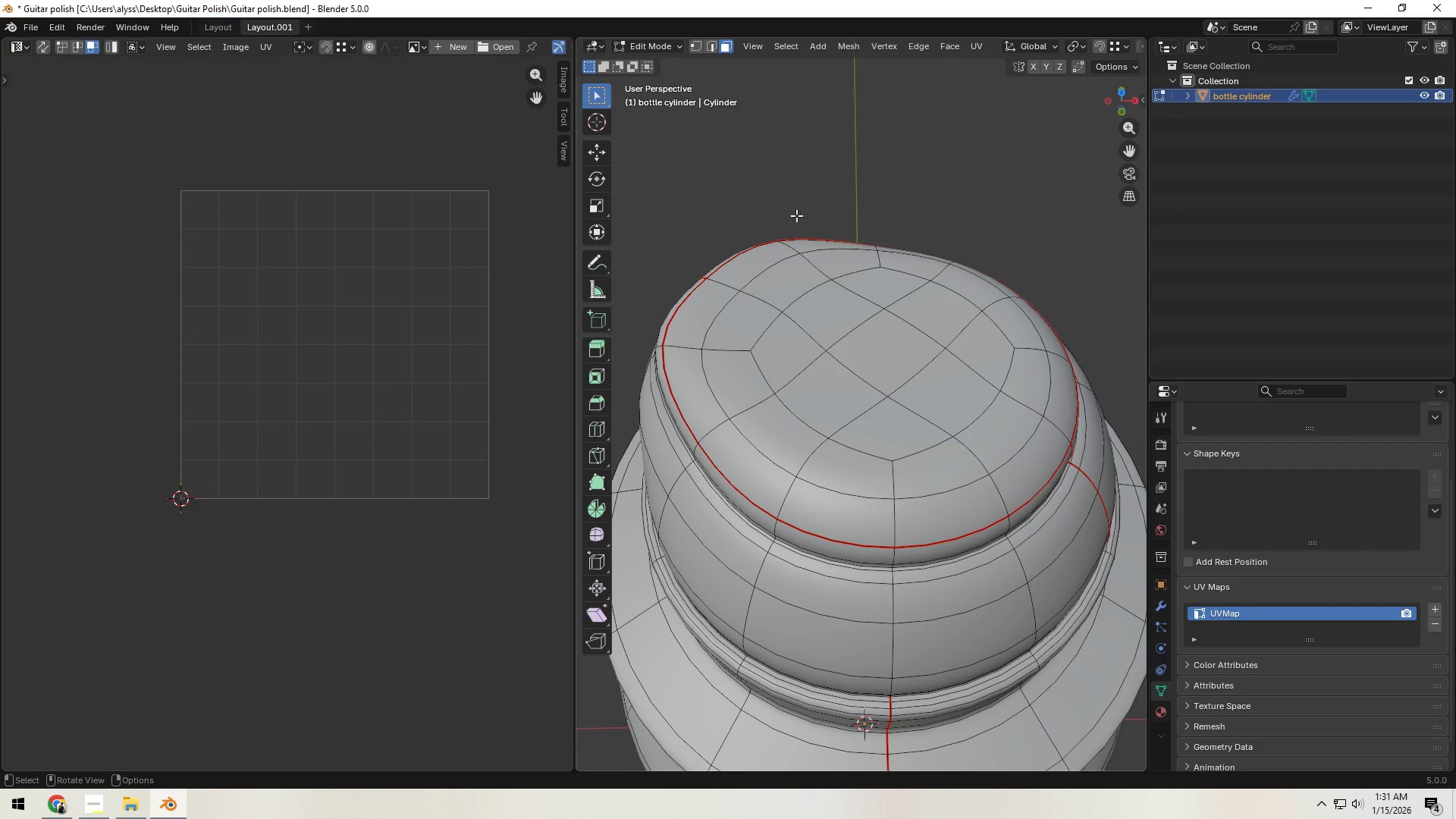 
key(Control+S)
 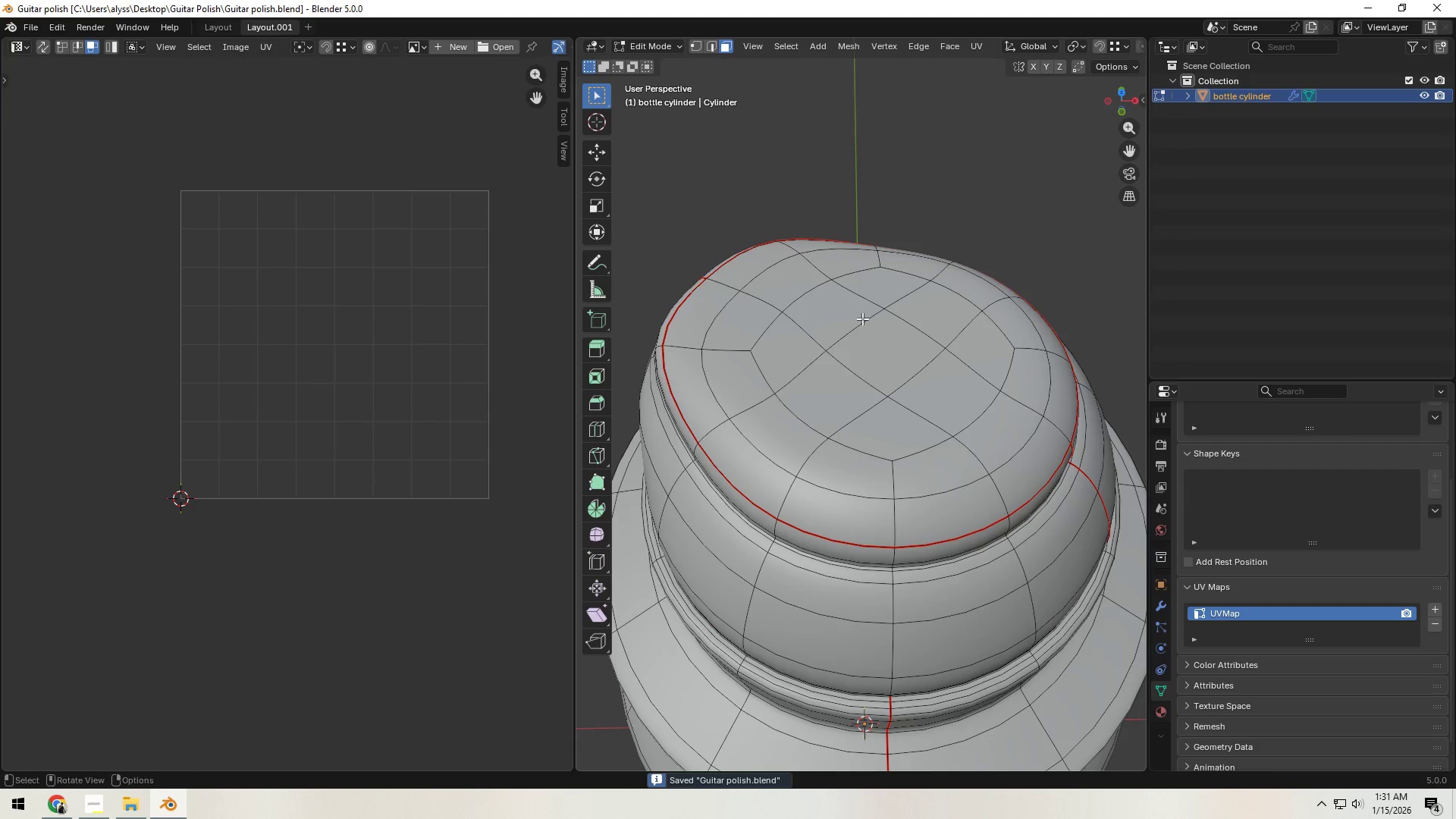 
scroll: coordinate [1075, 592], scroll_direction: down, amount: 7.0
 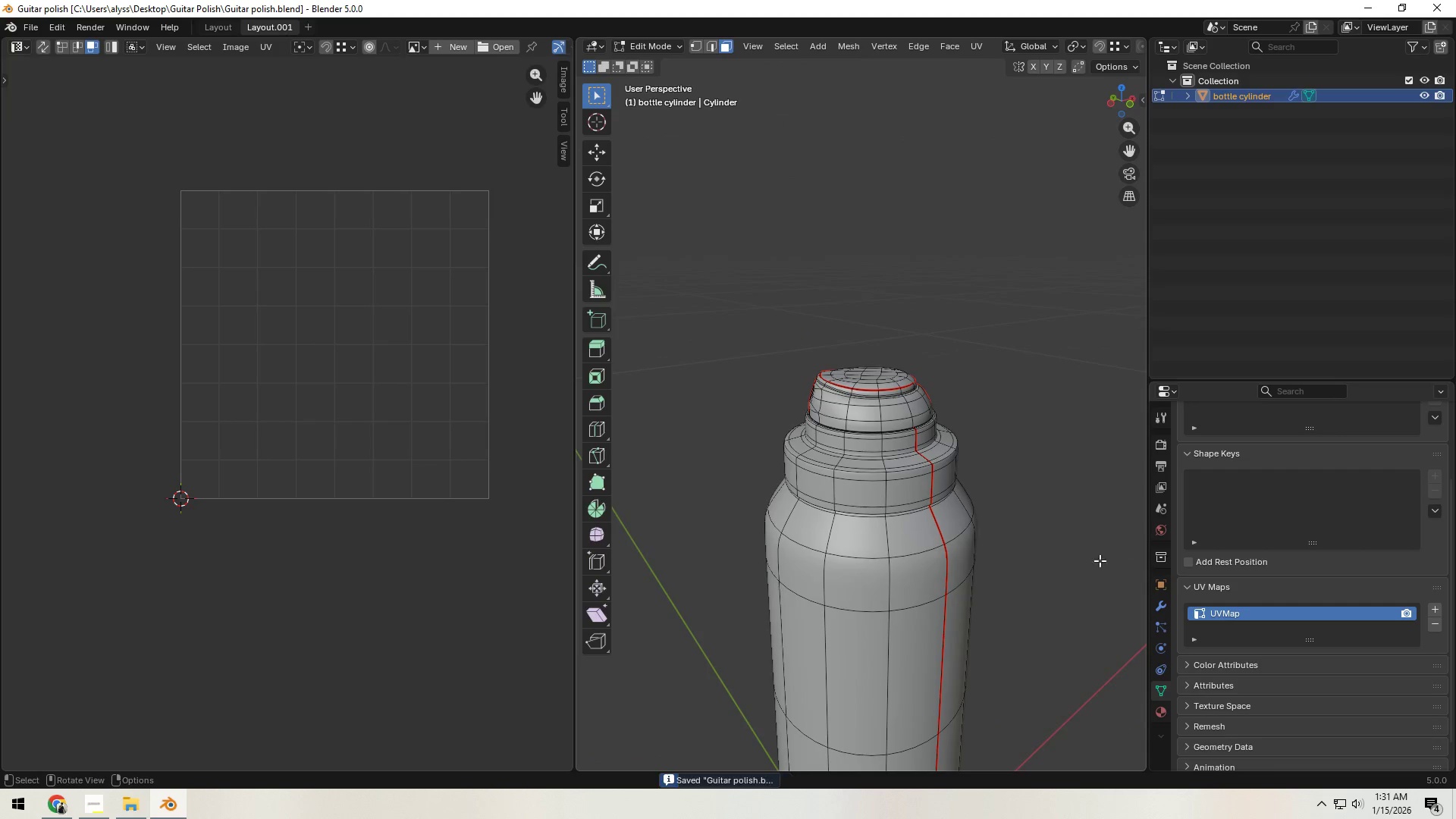 
key(Tab)
 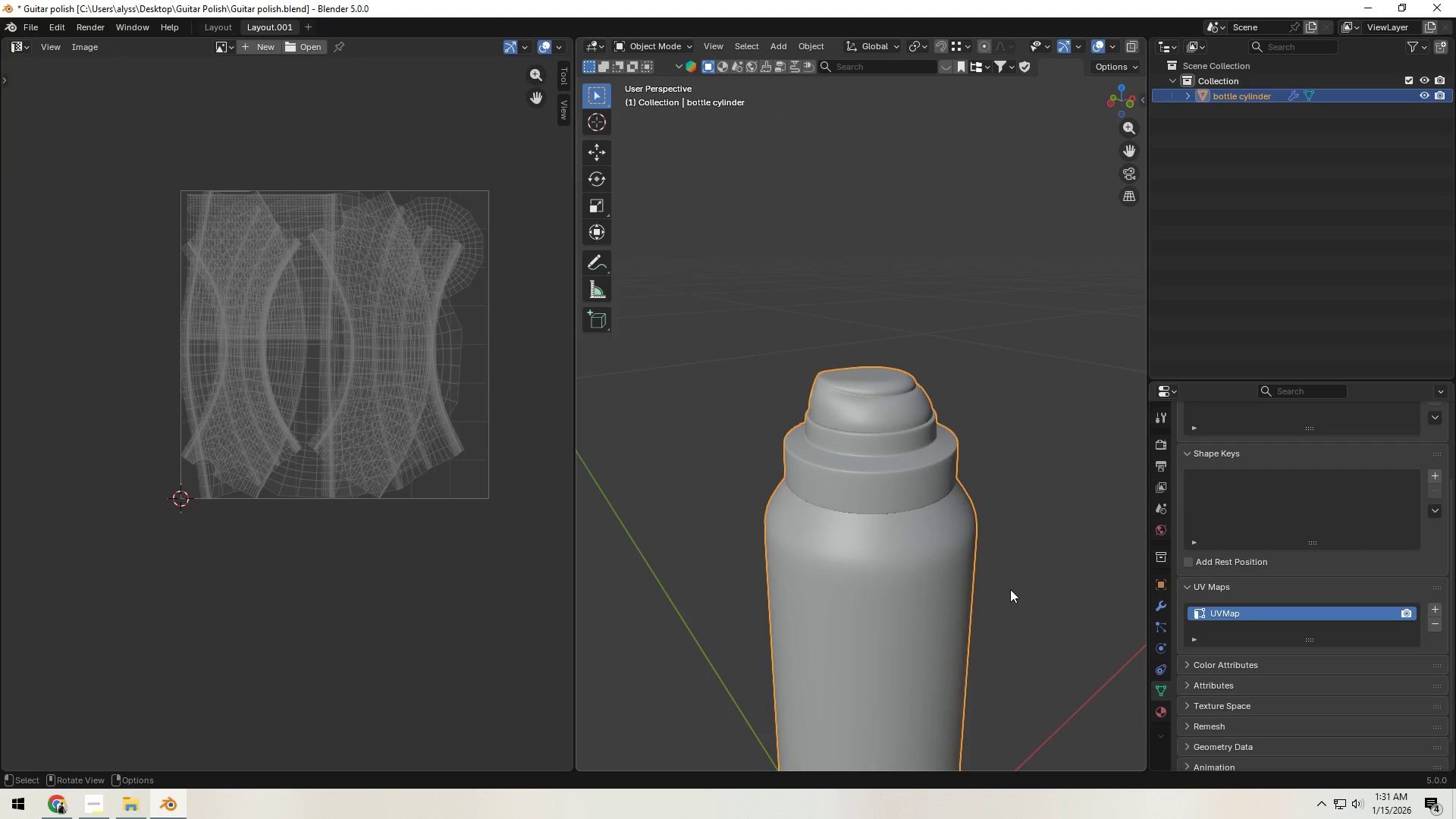 
left_click([1011, 589])
 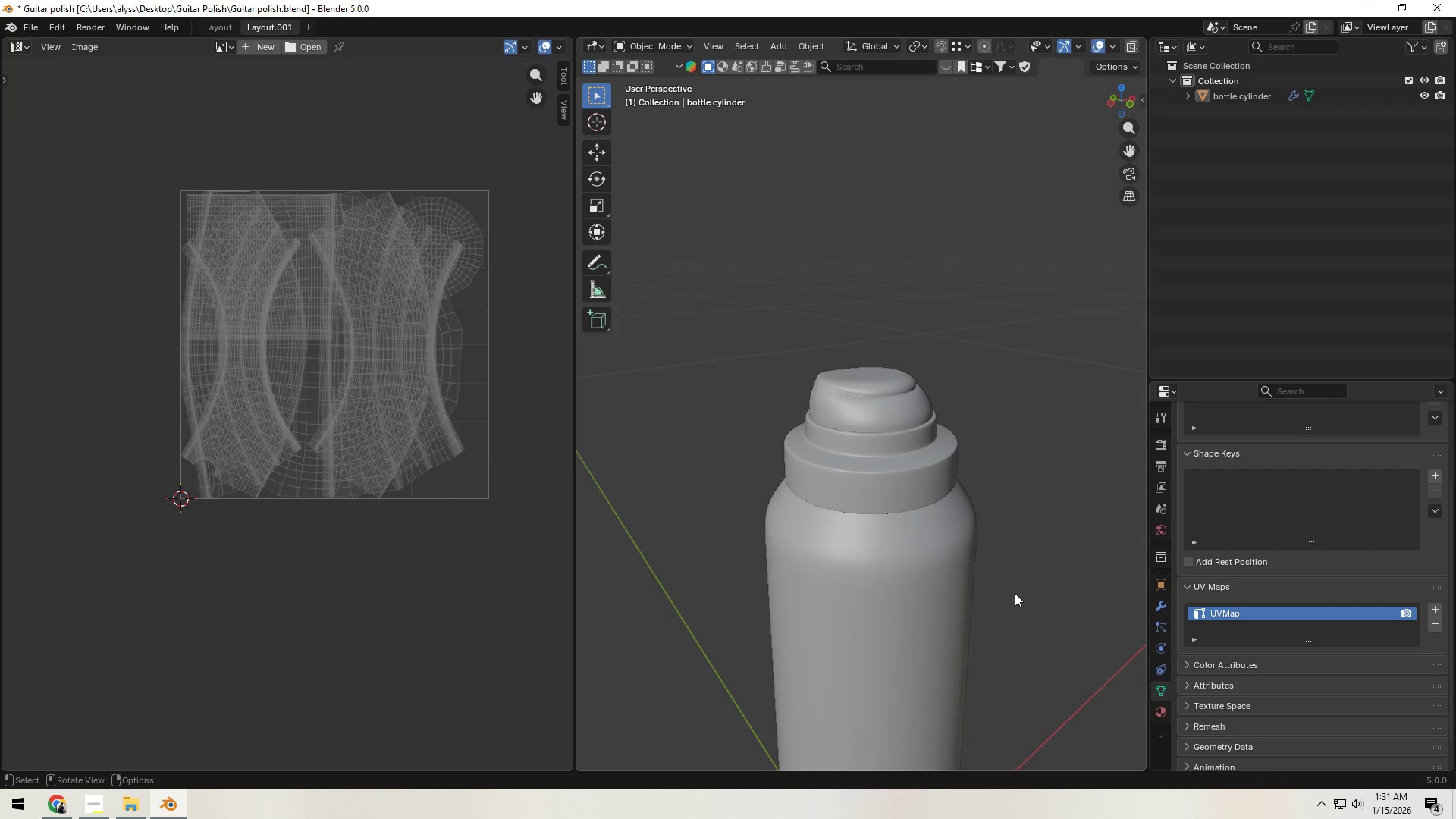 
key(Control+S)
 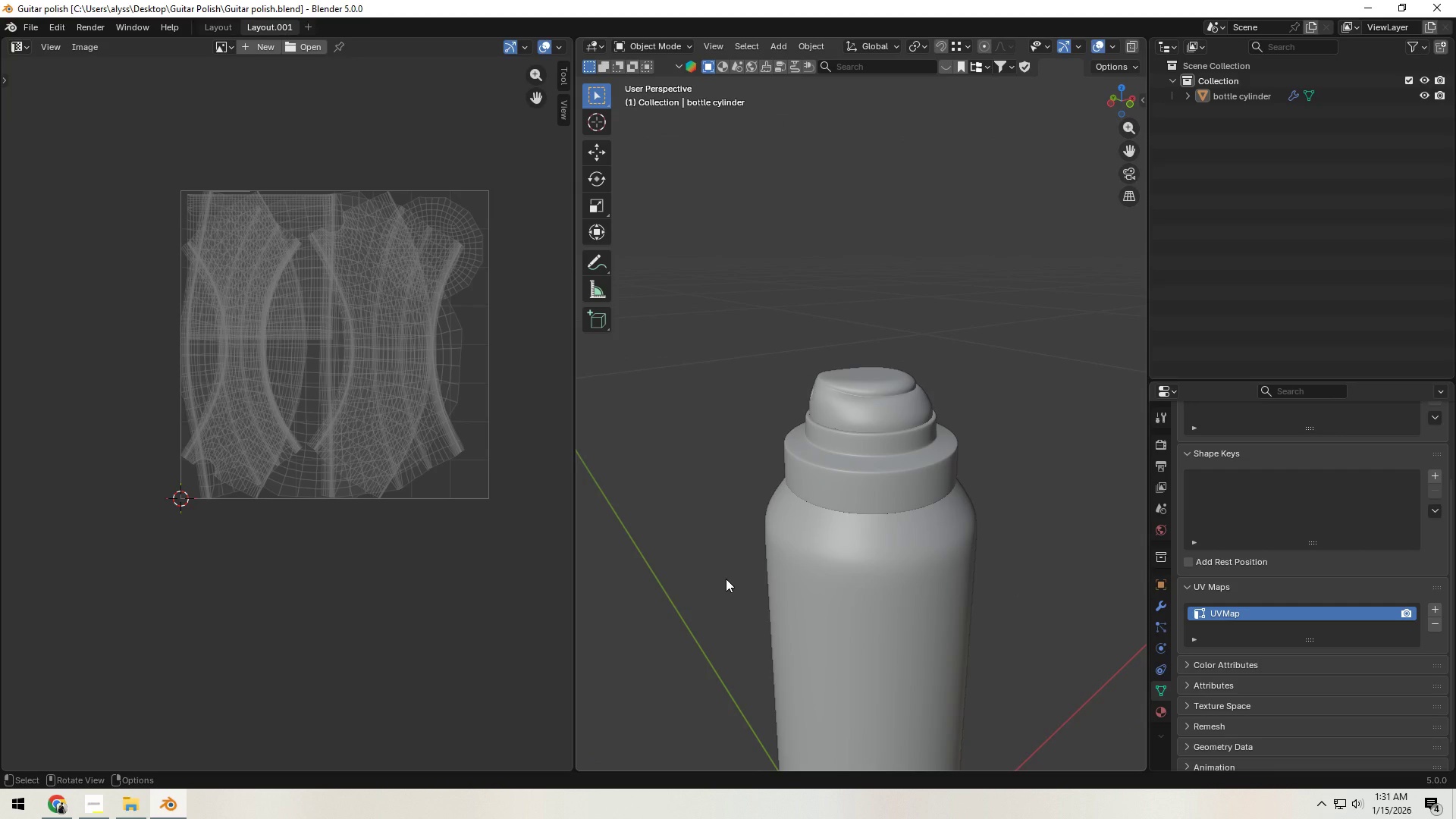 
wait(7.67)
 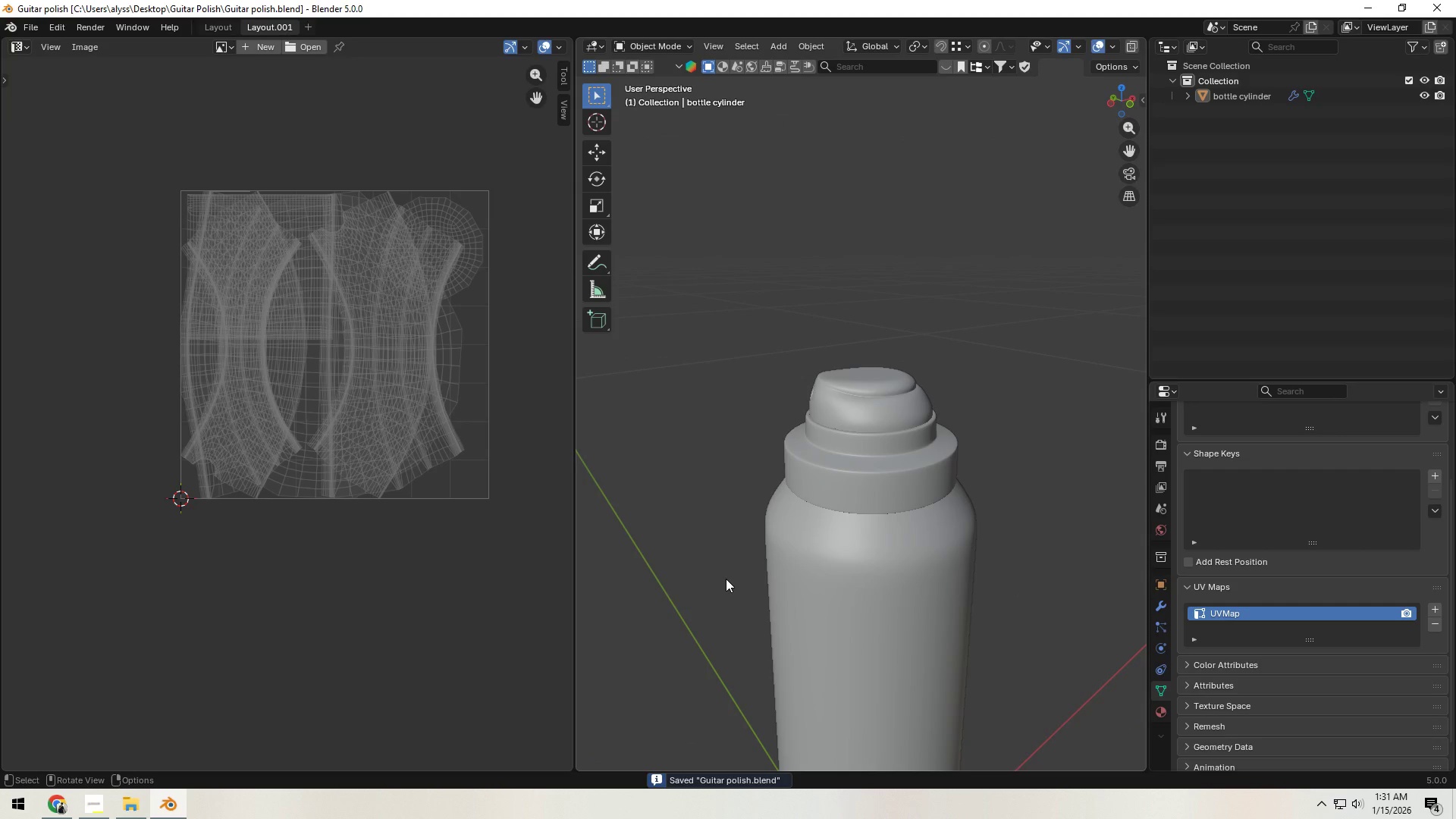 
left_click([61, 799])
 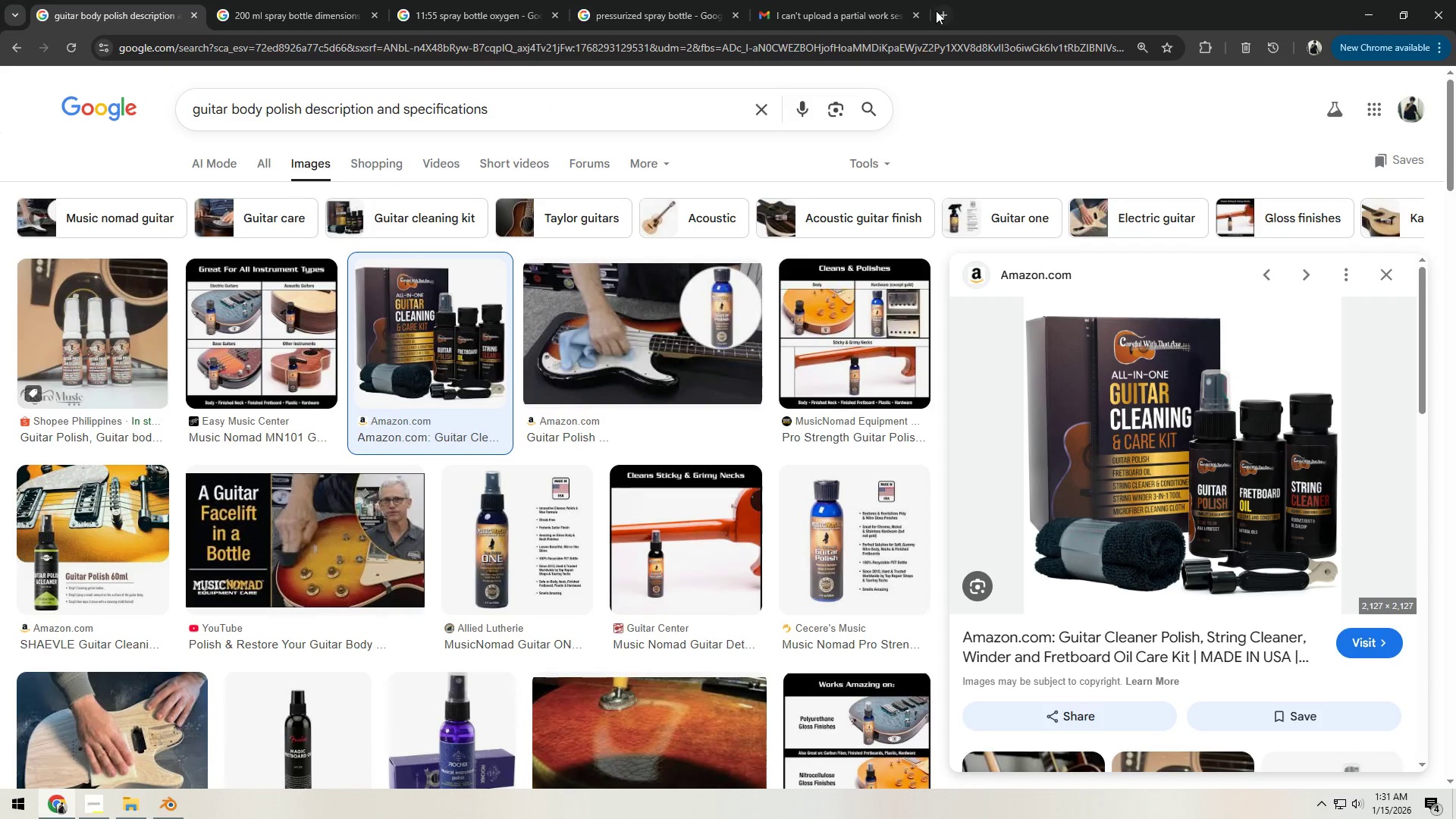 
double_click([903, 55])
 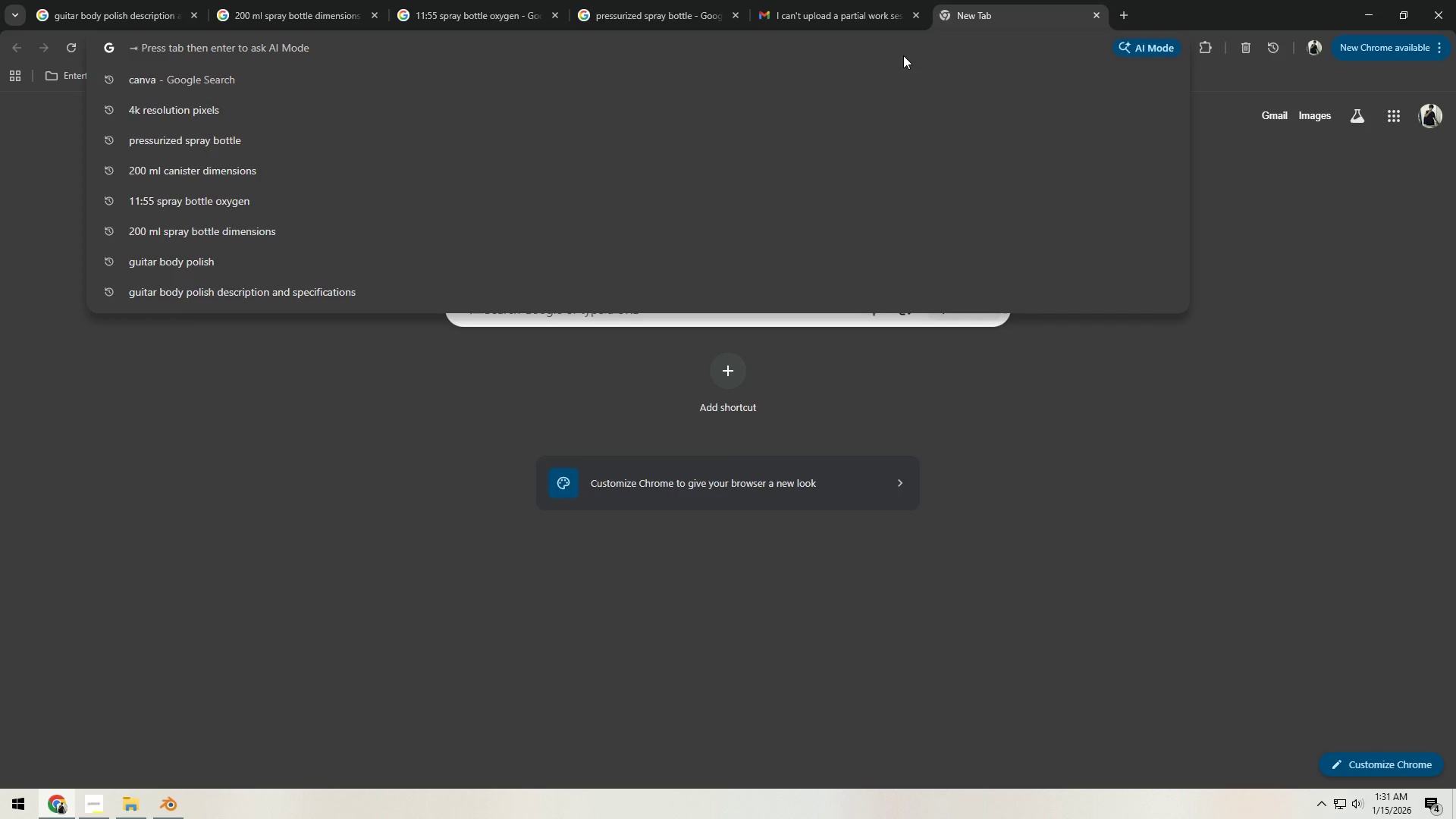 
type(cc0)
 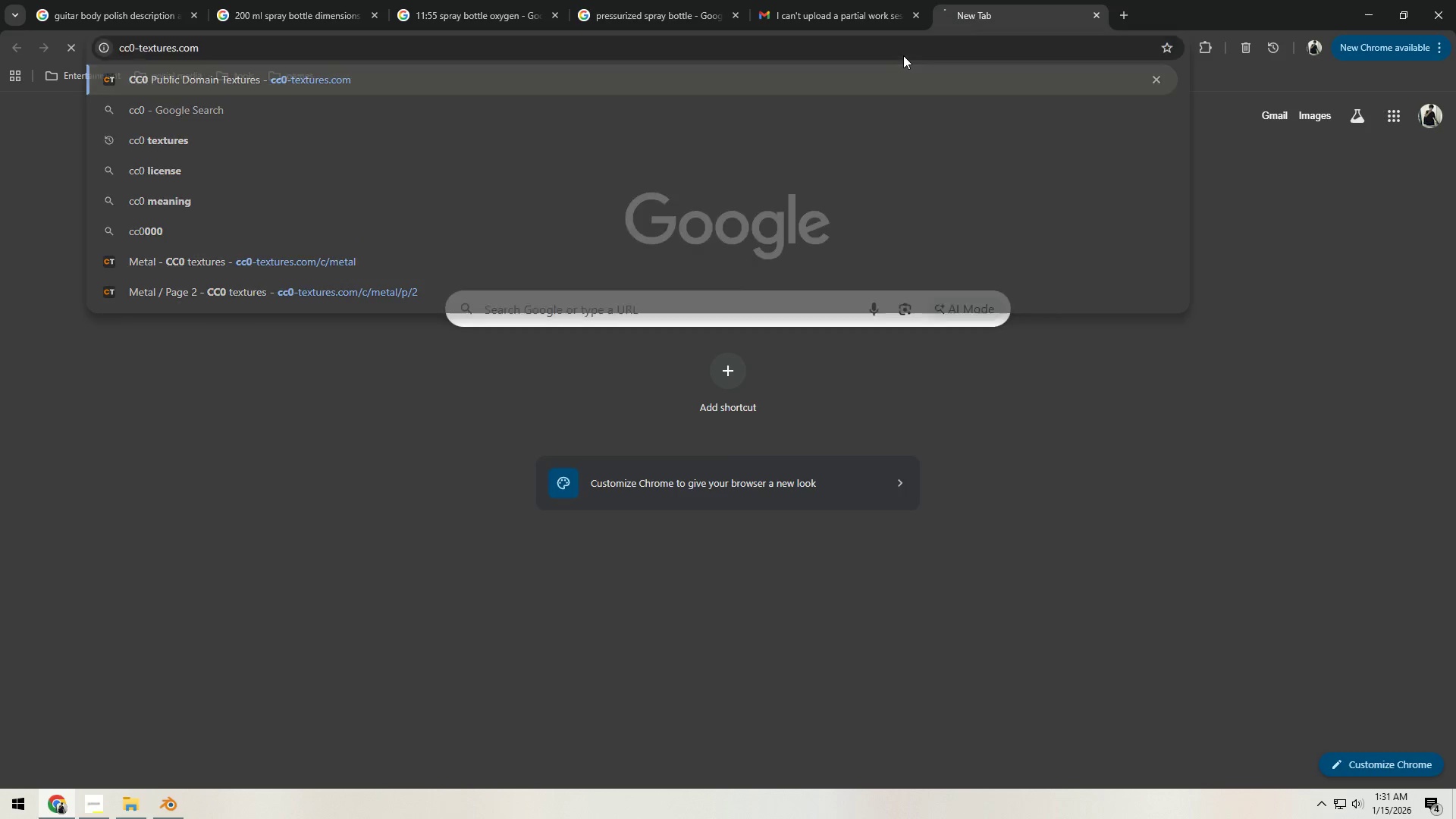 
key(Enter)
 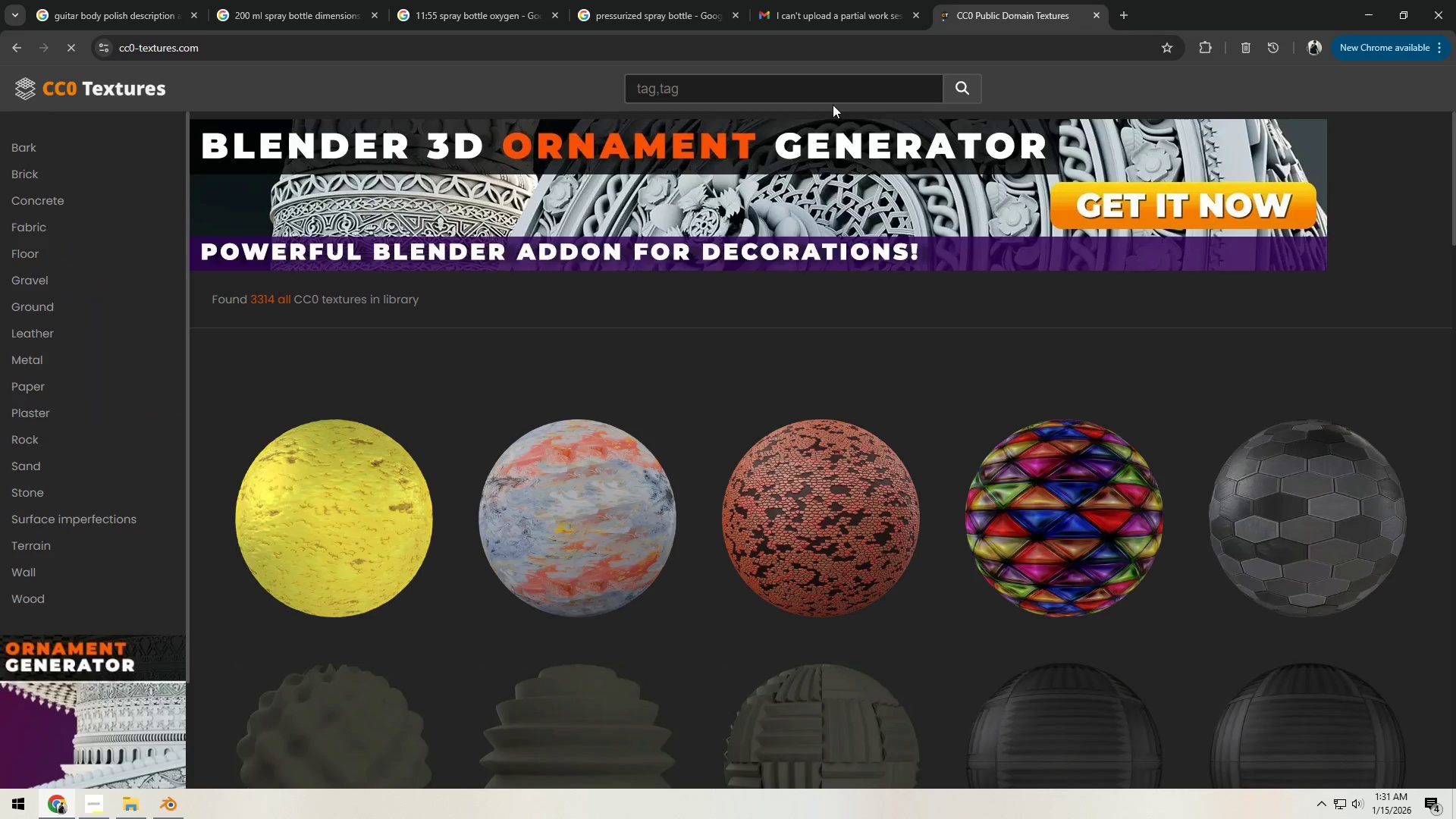 
left_click([712, 83])
 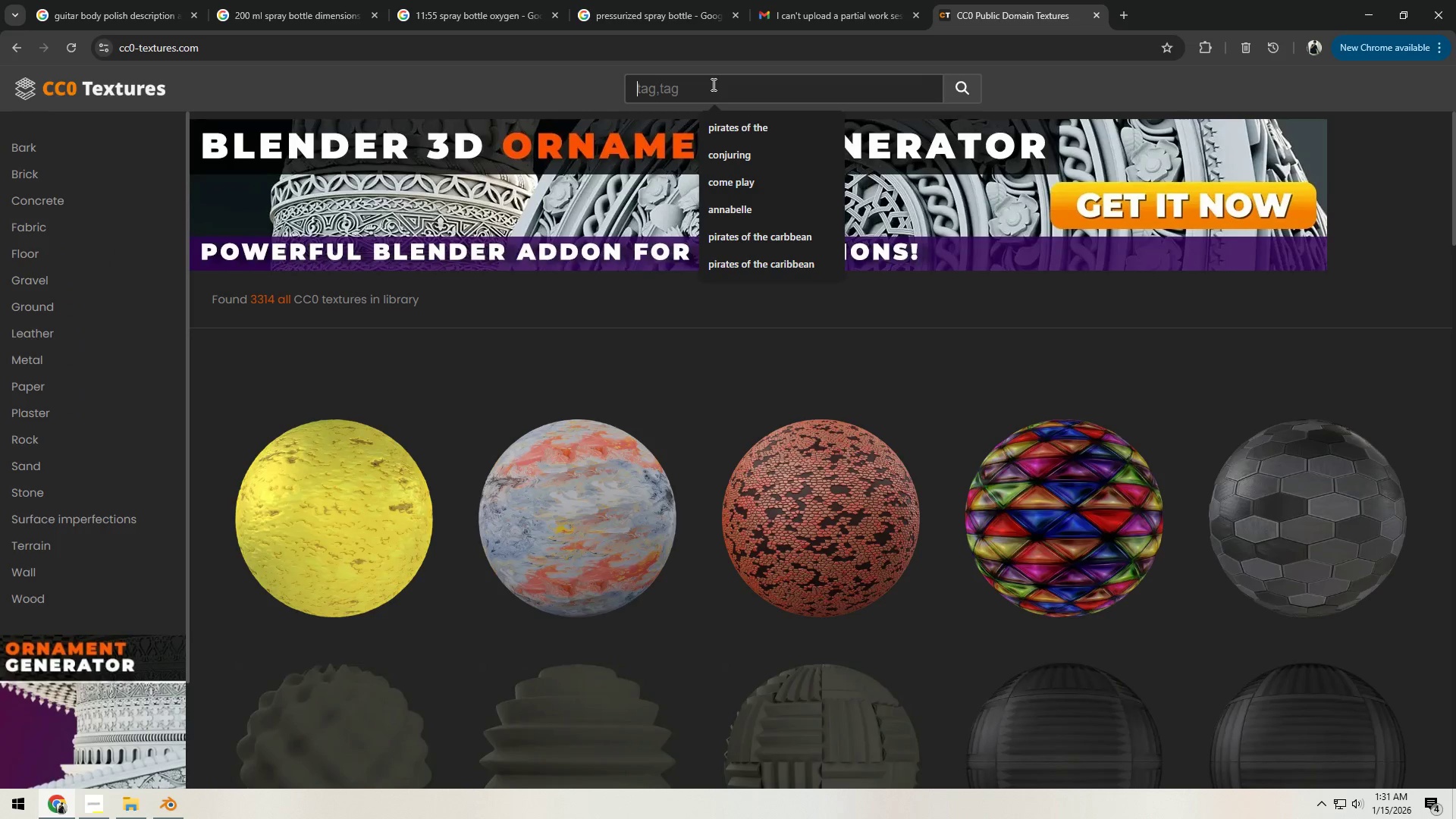 
type(black)
 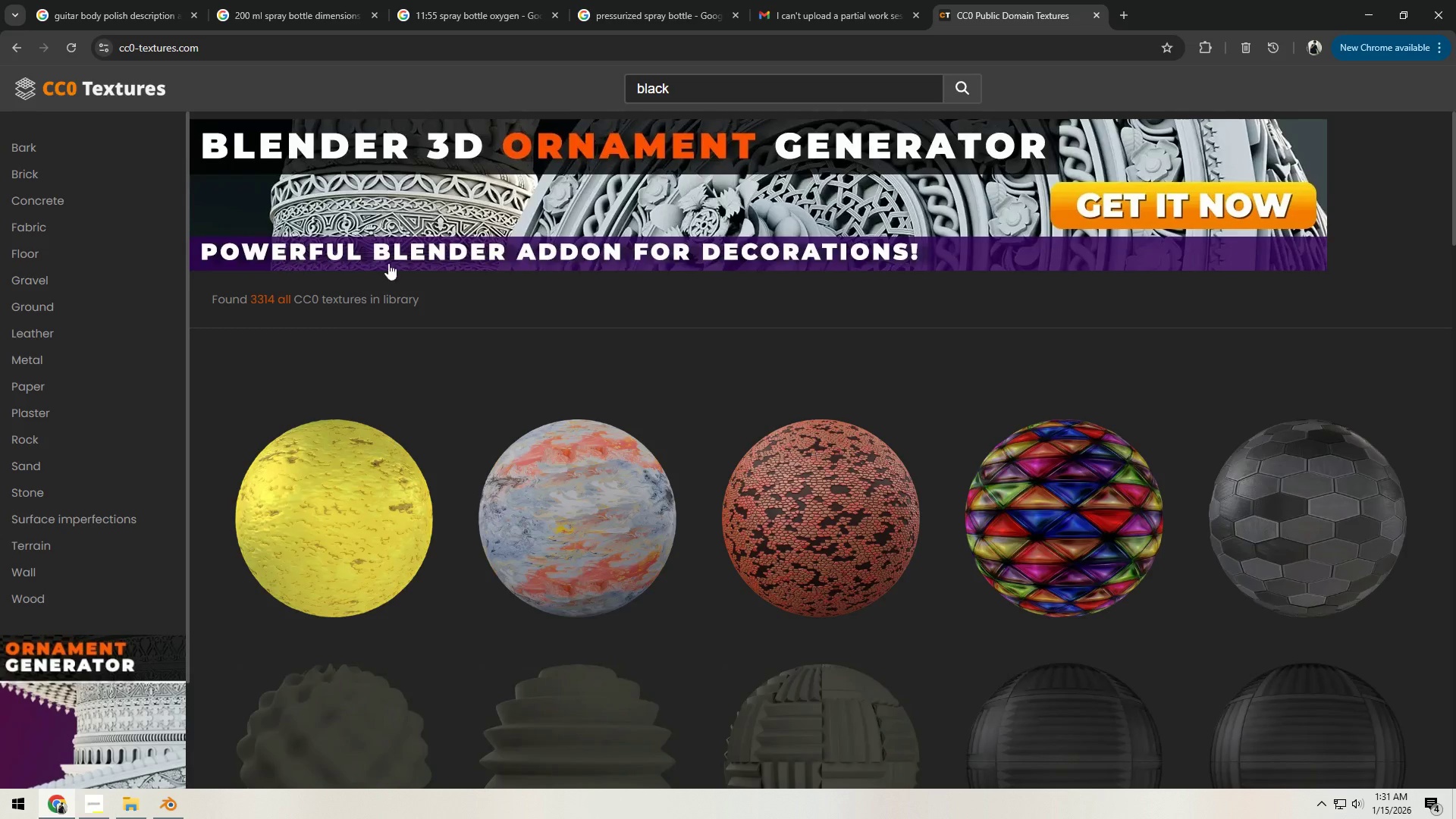 
left_click([89, 798])